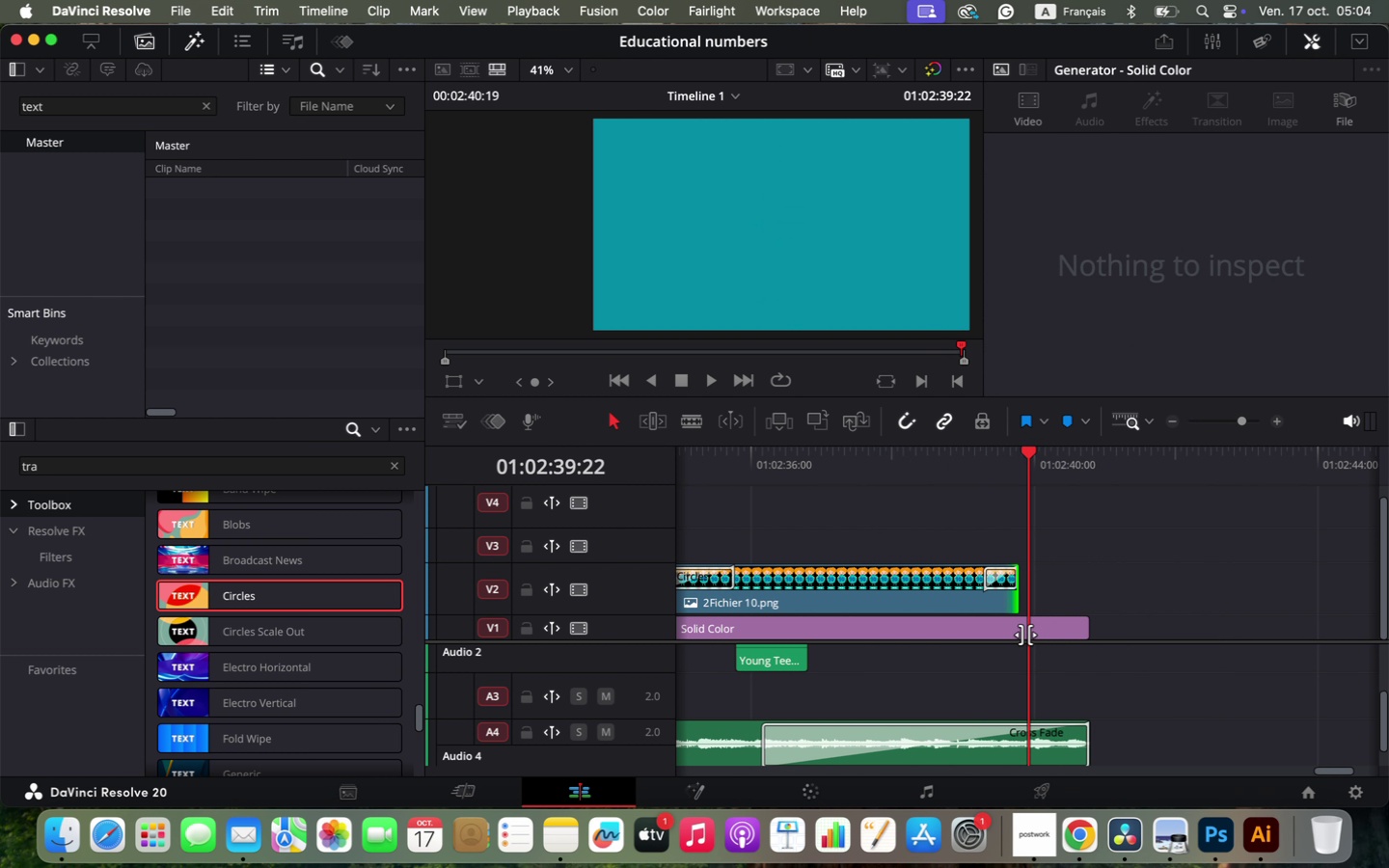 
left_click_drag(start_coordinate=[1130, 629], to_coordinate=[1022, 632])
 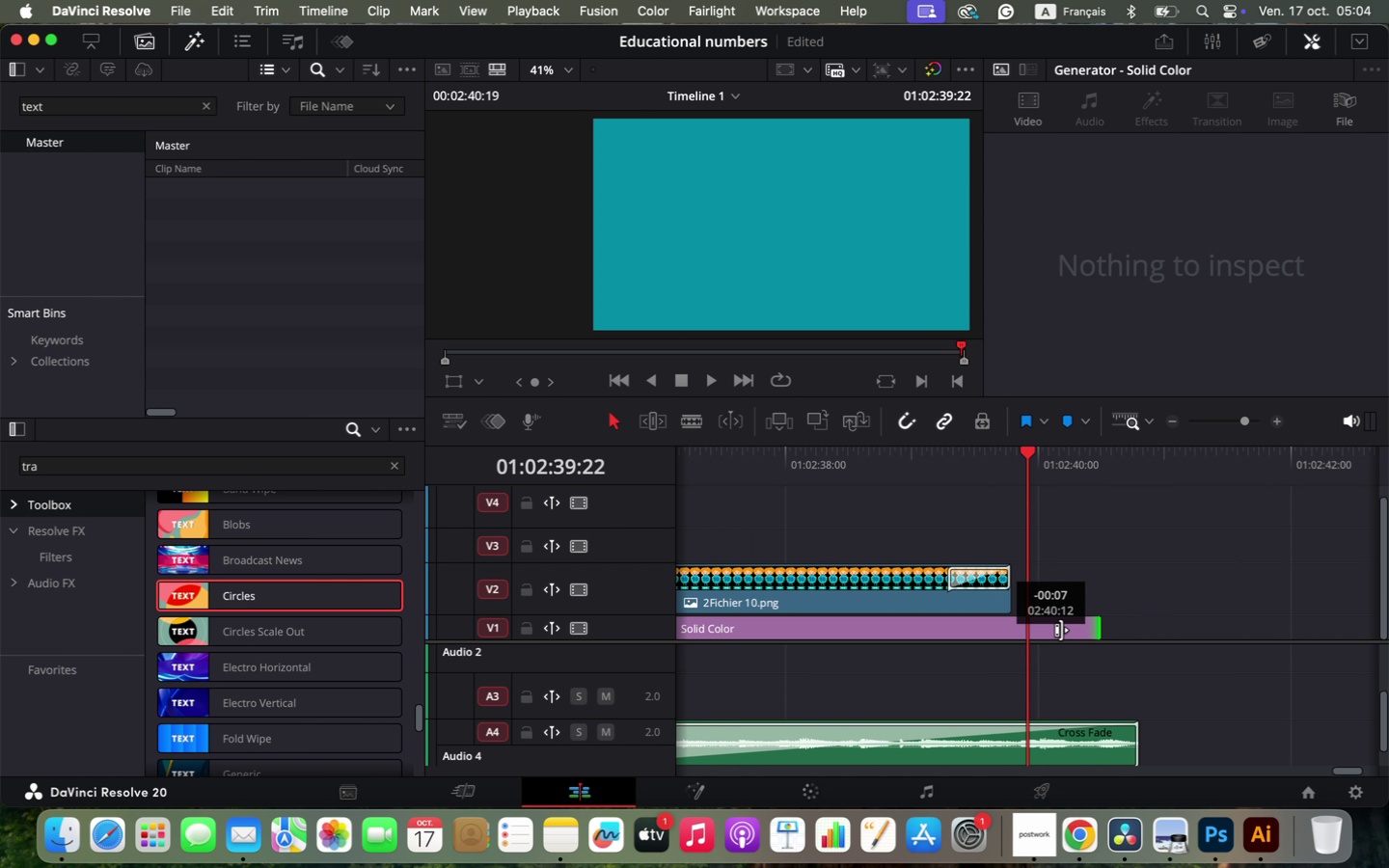 
left_click_drag(start_coordinate=[1134, 729], to_coordinate=[1016, 725])
 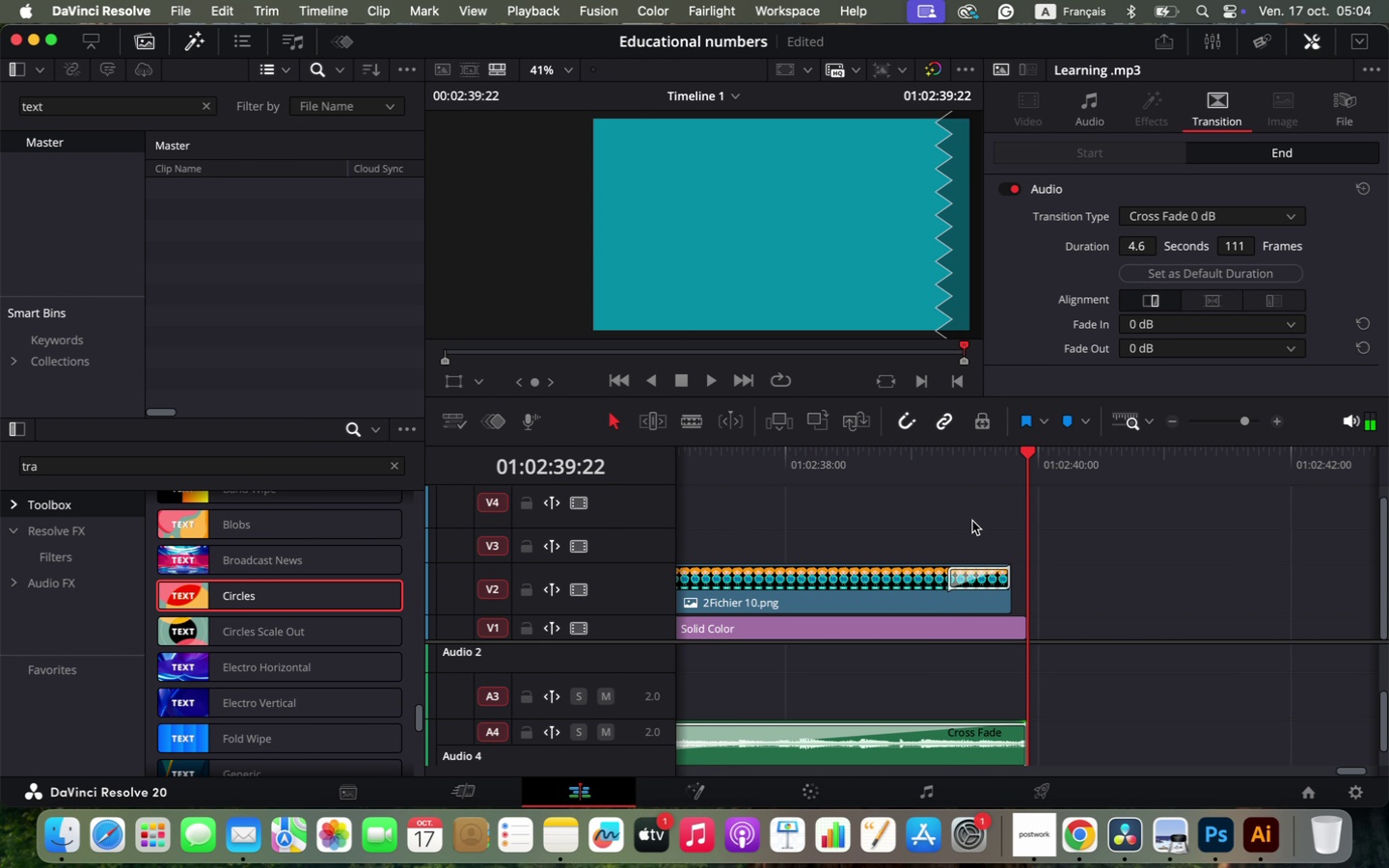 
left_click([937, 459])
 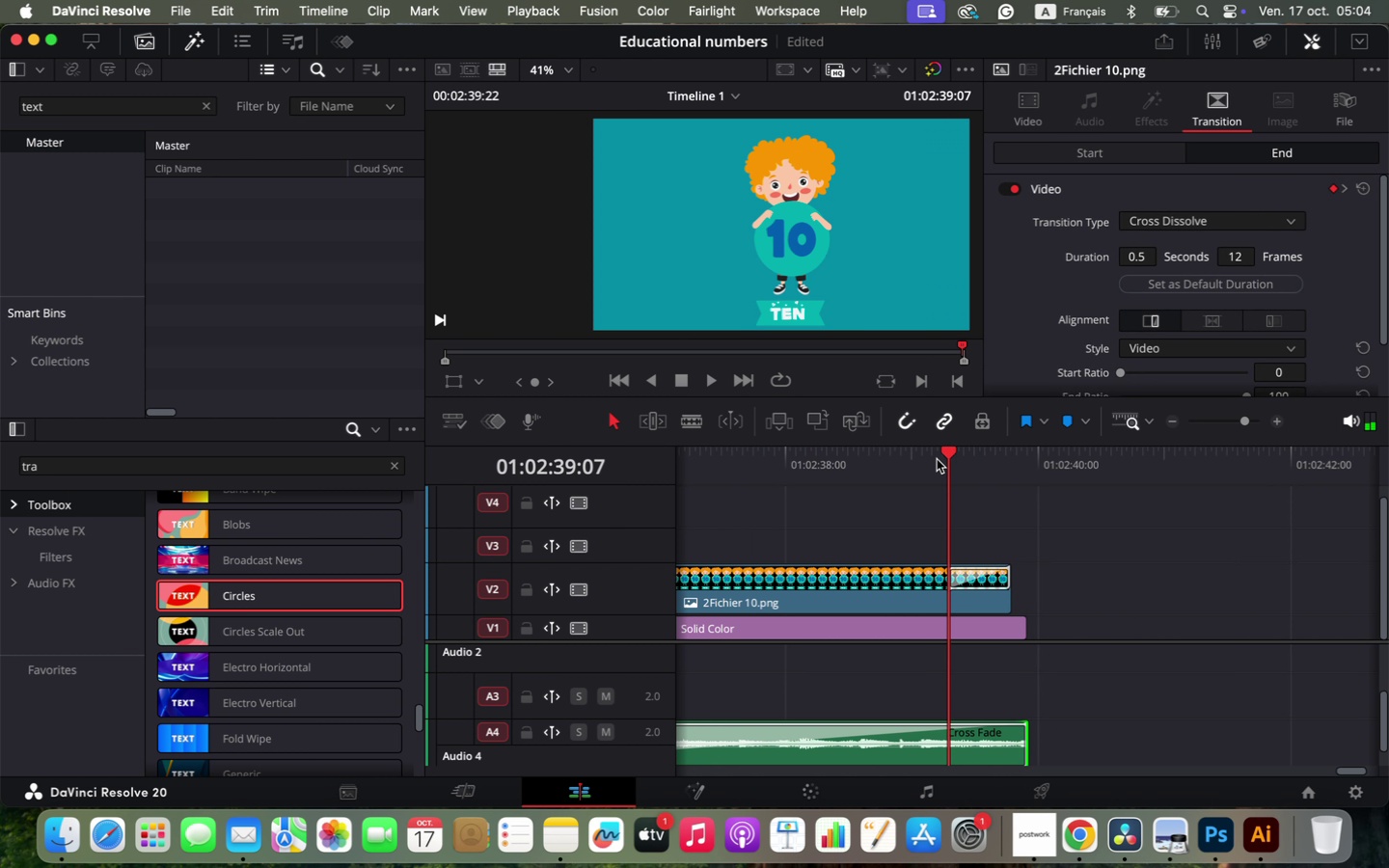 
key(Space)
 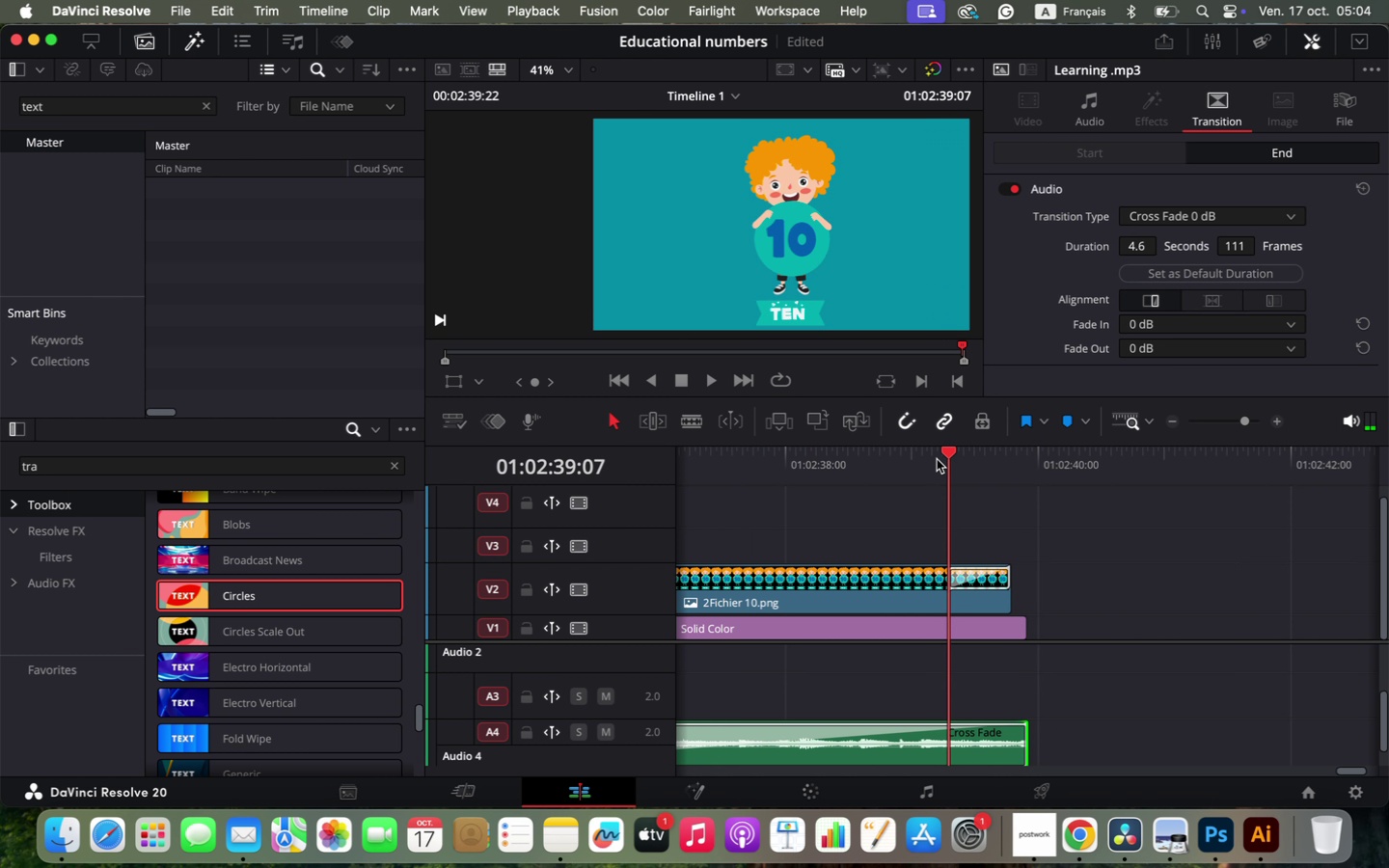 
left_click([937, 459])
 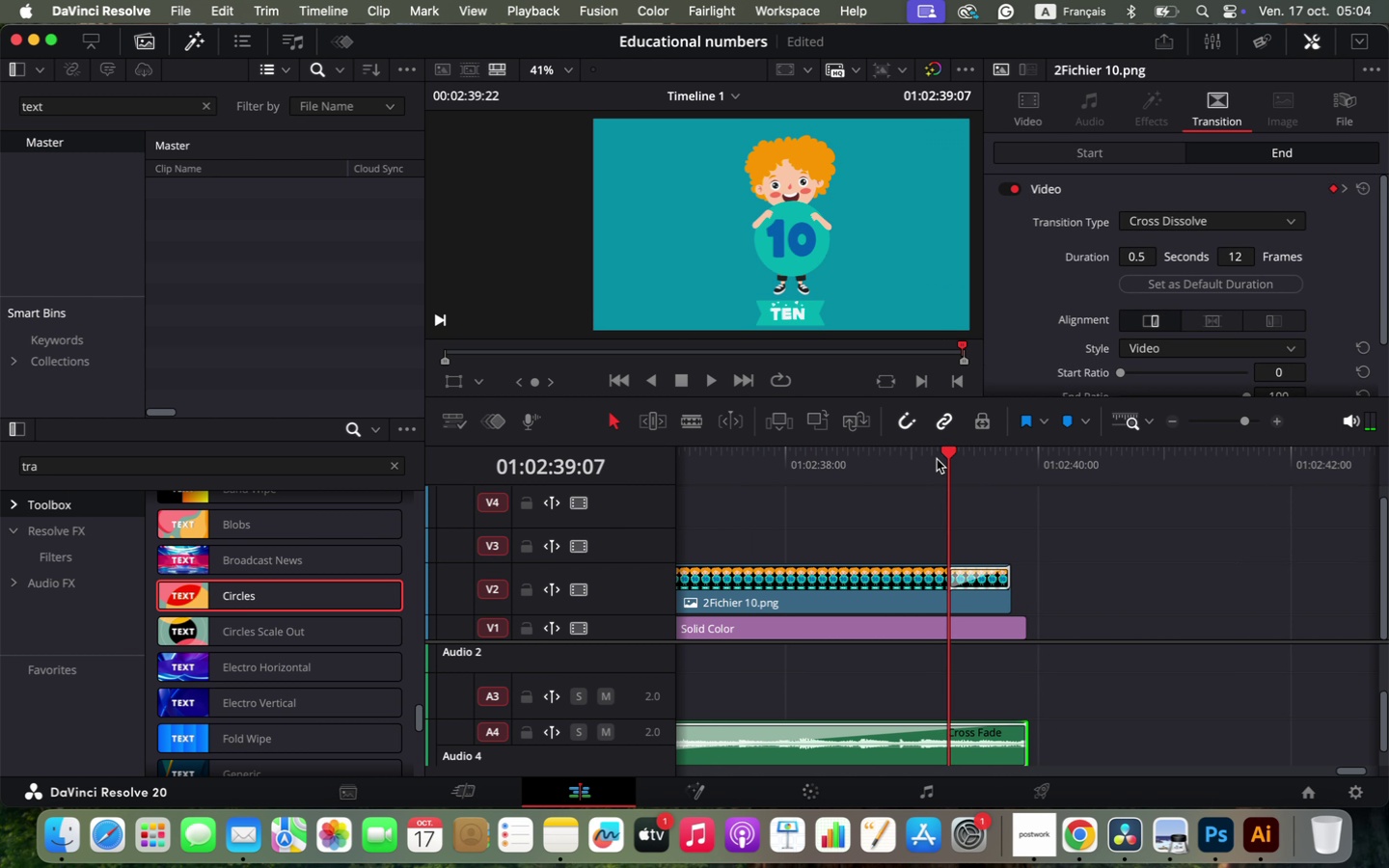 
key(Space)
 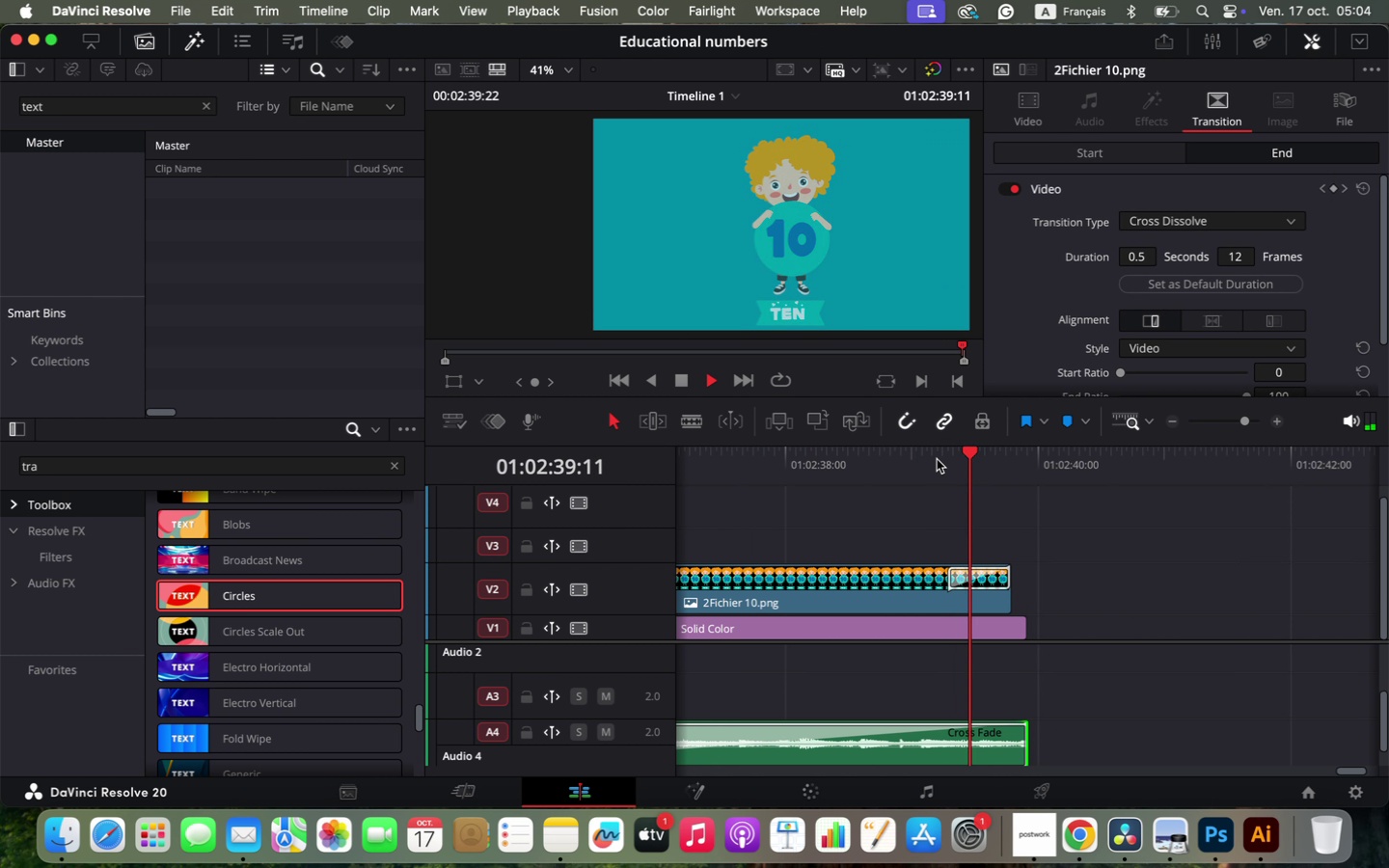 
hold_key(key=OptionLeft, duration=4.13)
scroll: coordinate [1047, 589], scroll_direction: down, amount: 71.0
 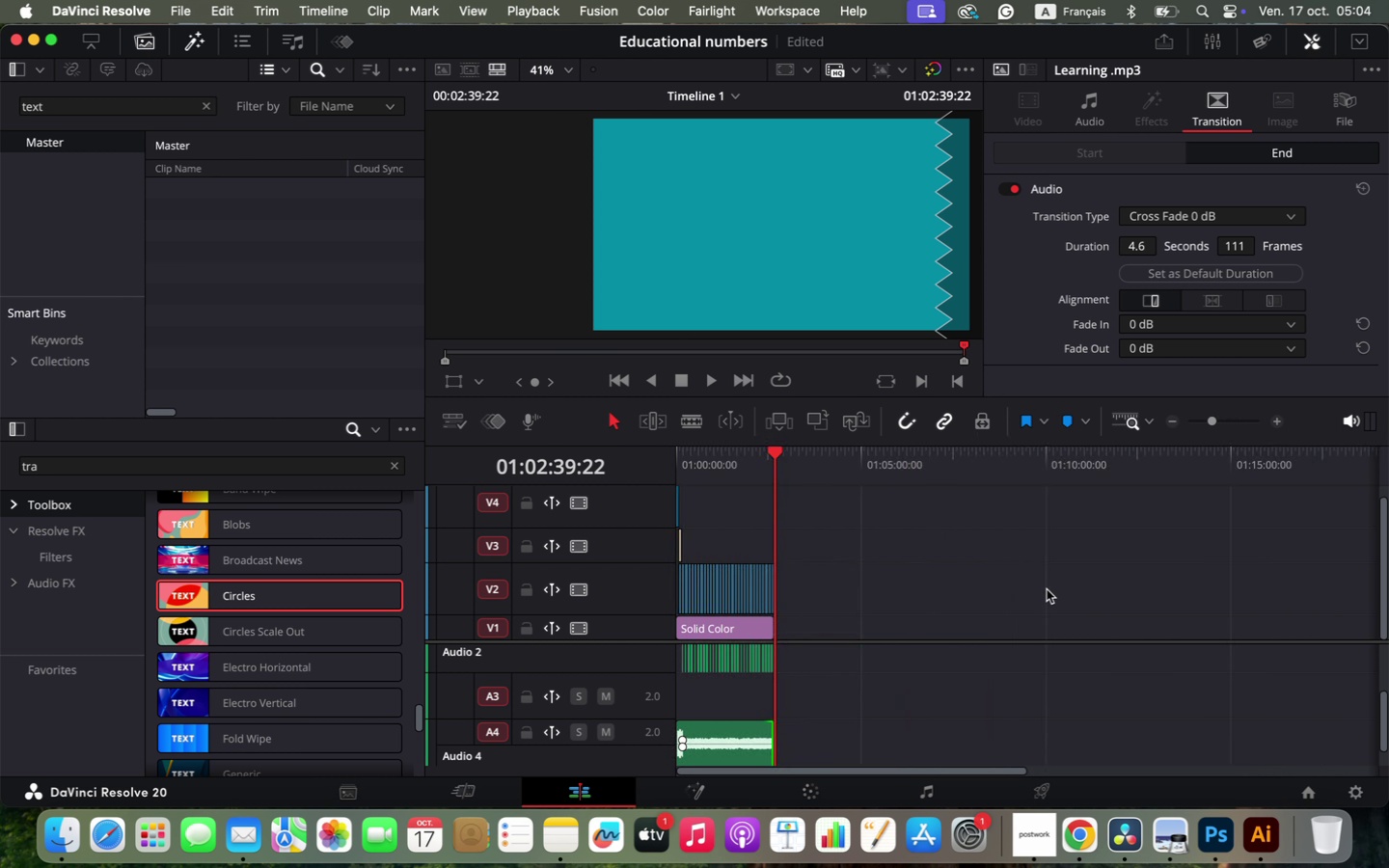 
left_click_drag(start_coordinate=[776, 453], to_coordinate=[596, 470])
 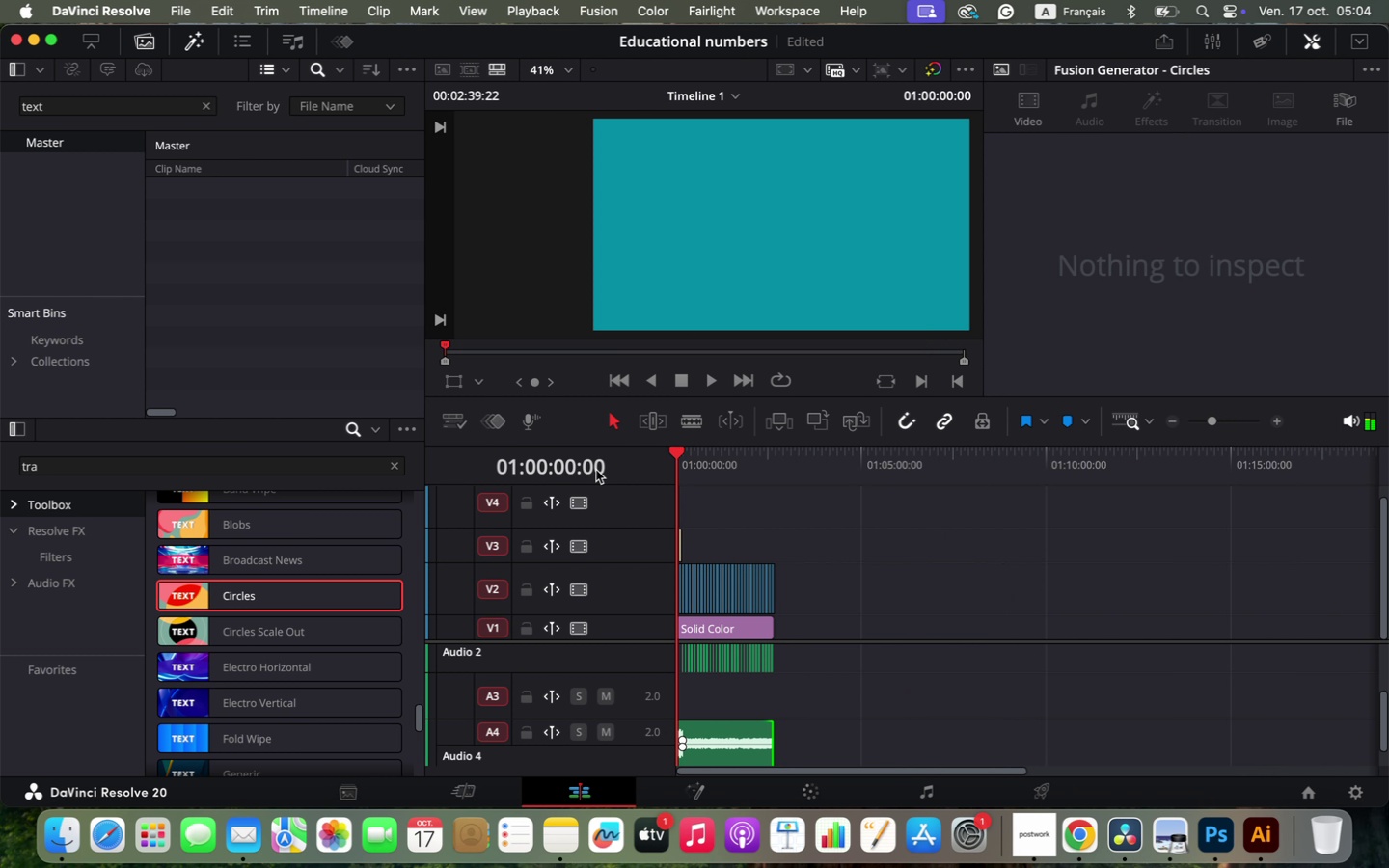 
key(Space)
 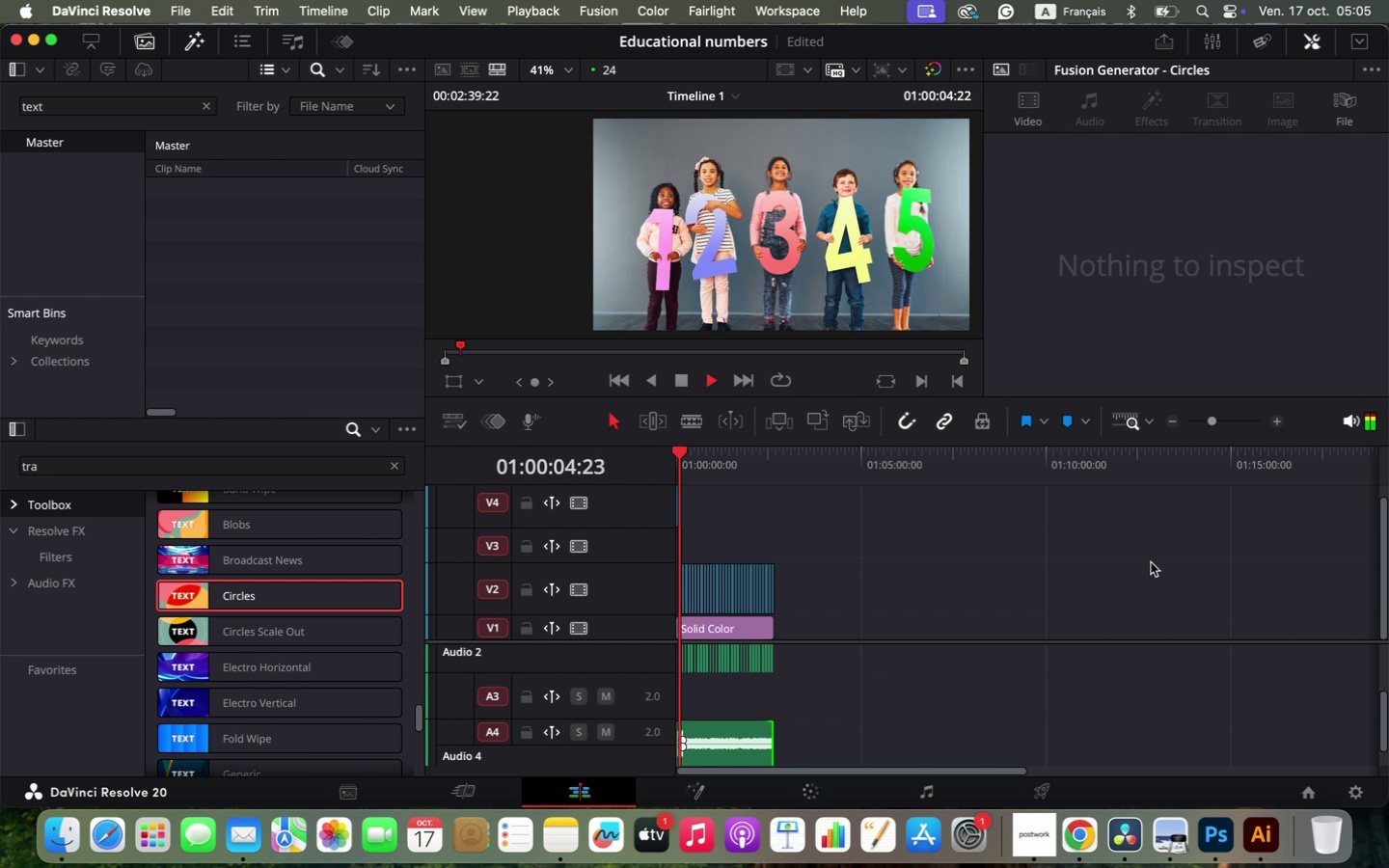 
wait(11.5)
 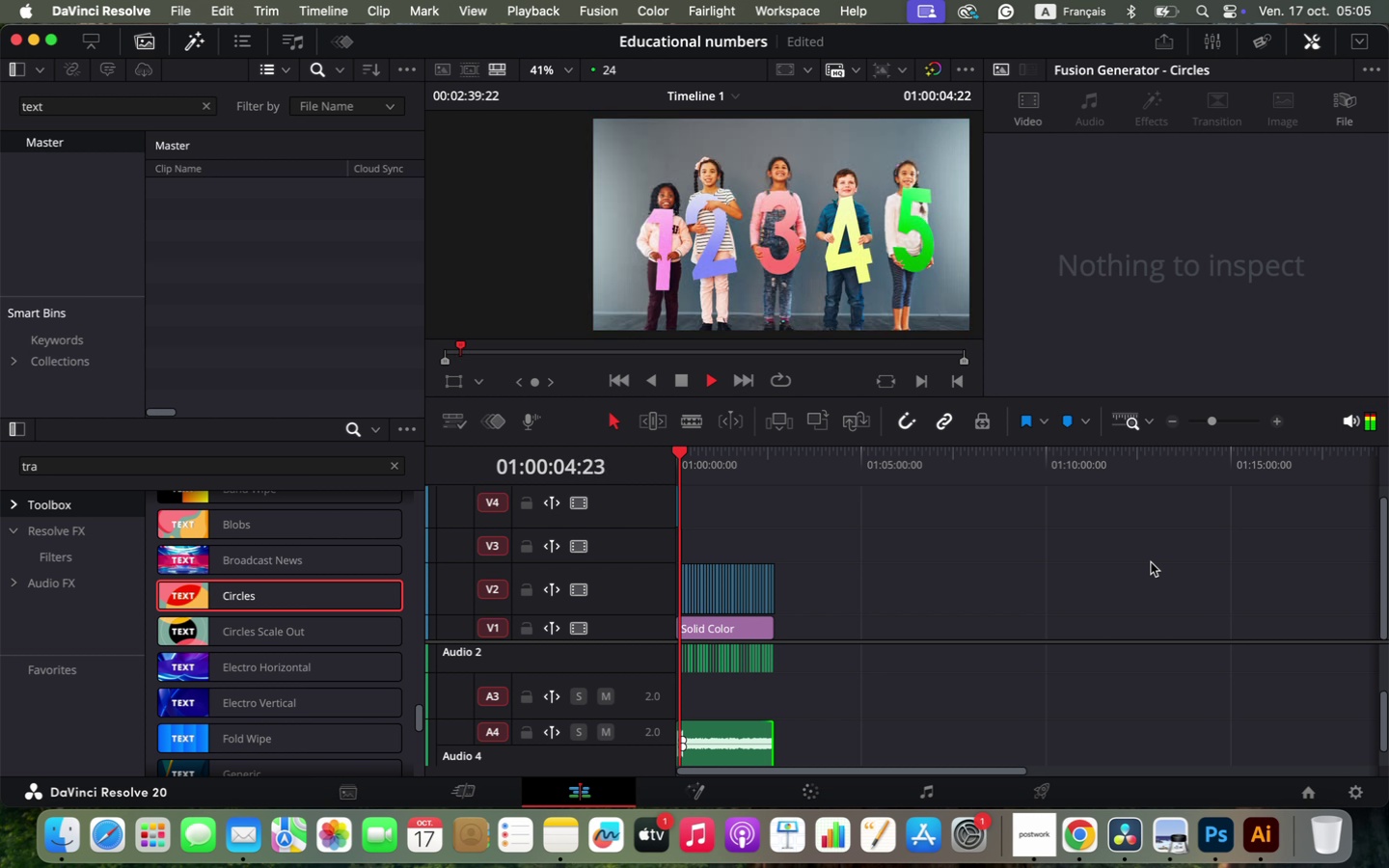 
hold_key(key=OptionLeft, duration=0.37)
 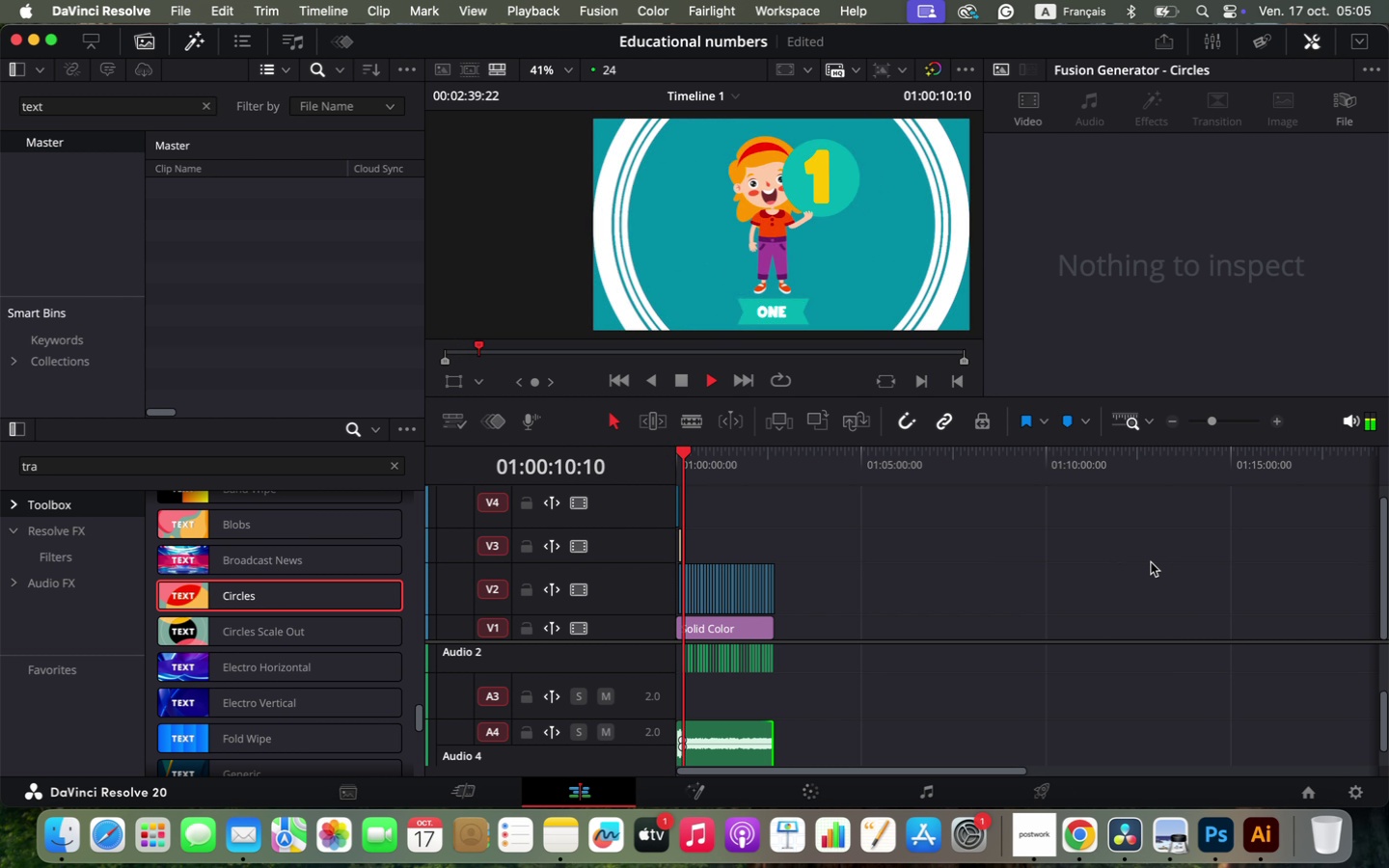 
hold_key(key=OptionLeft, duration=1.31)
scroll: coordinate [1056, 578], scroll_direction: up, amount: 36.0
 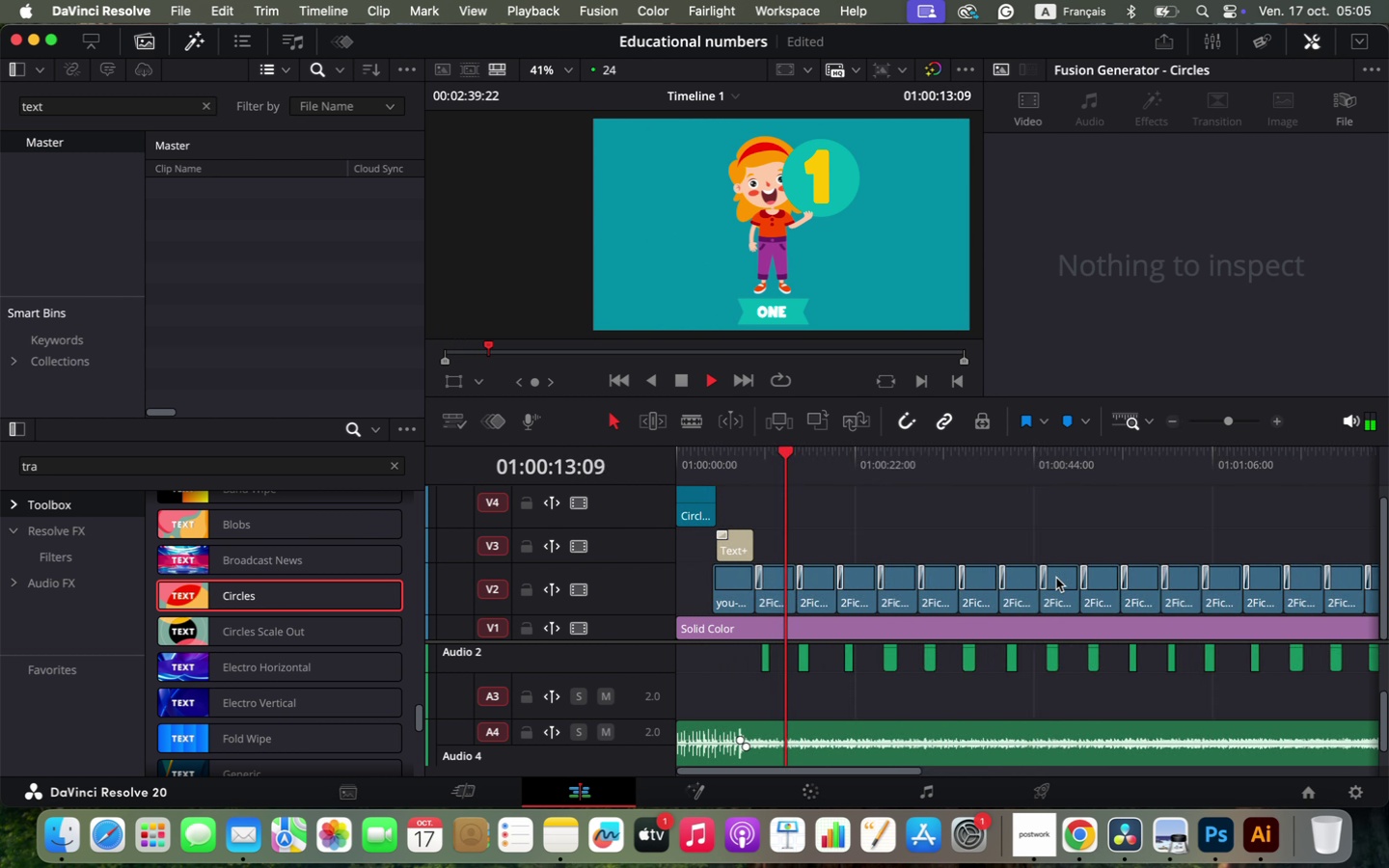 
key(Space)
 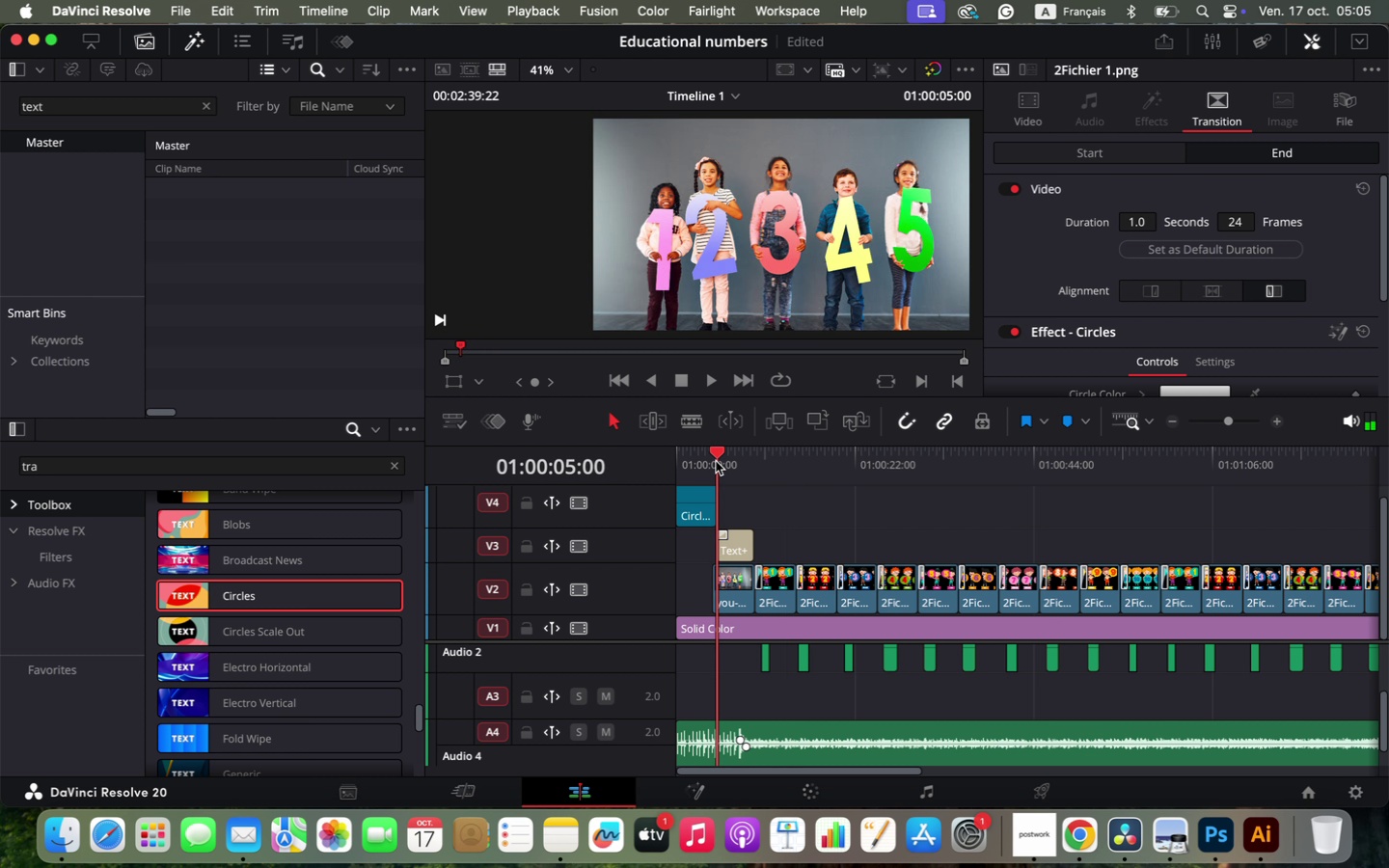 
left_click([716, 461])
 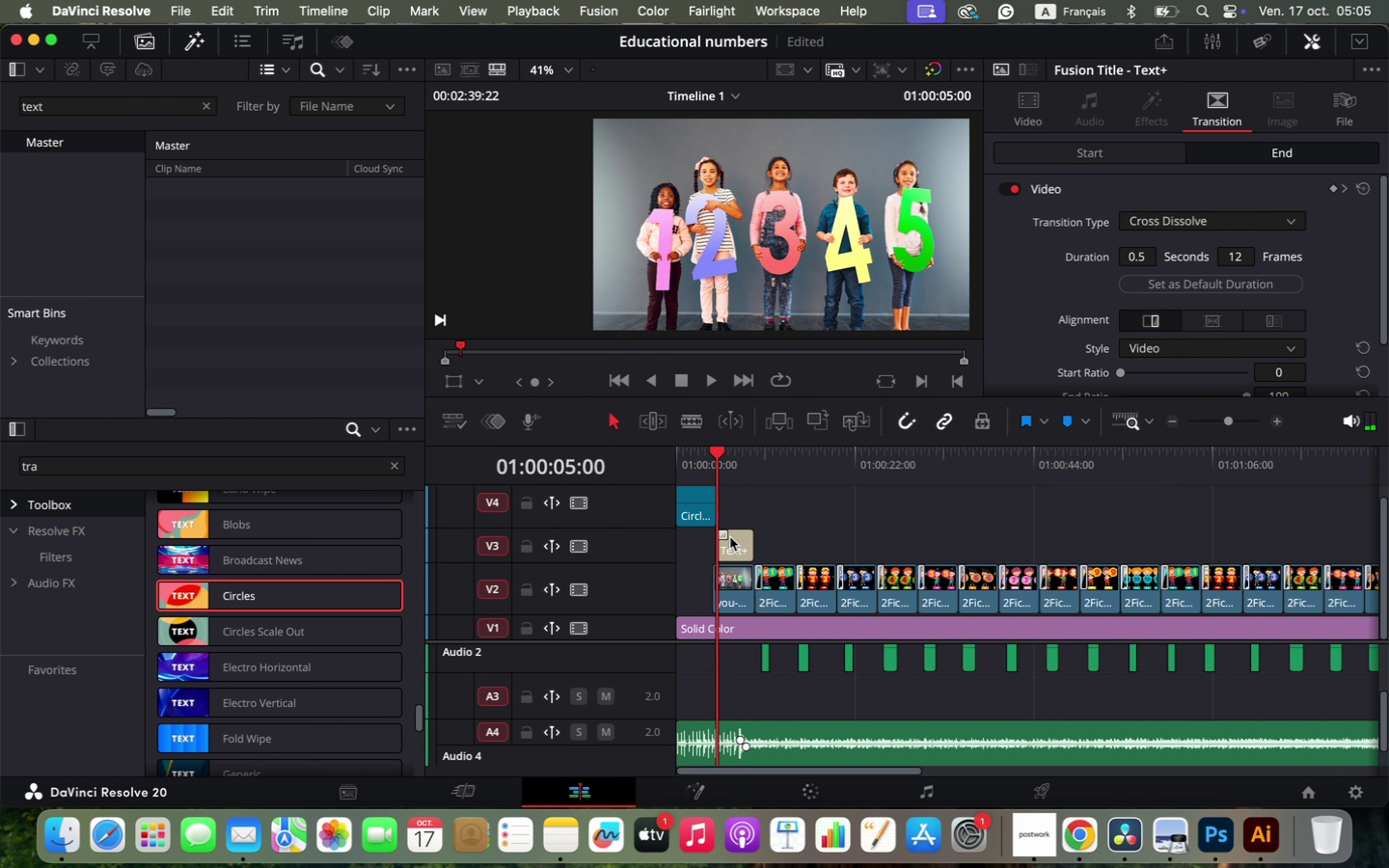 
left_click([732, 541])
 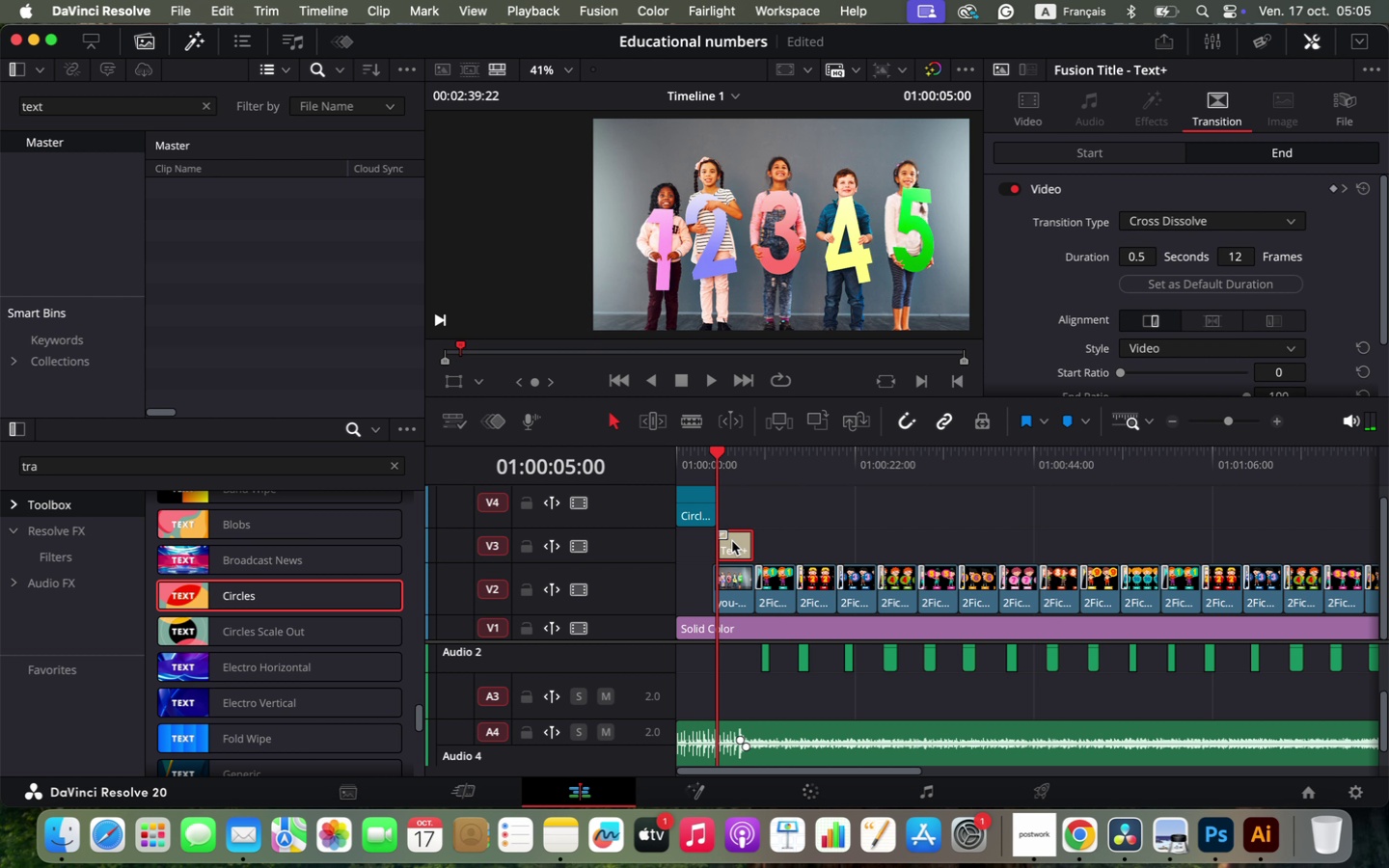 
key(Backspace)
 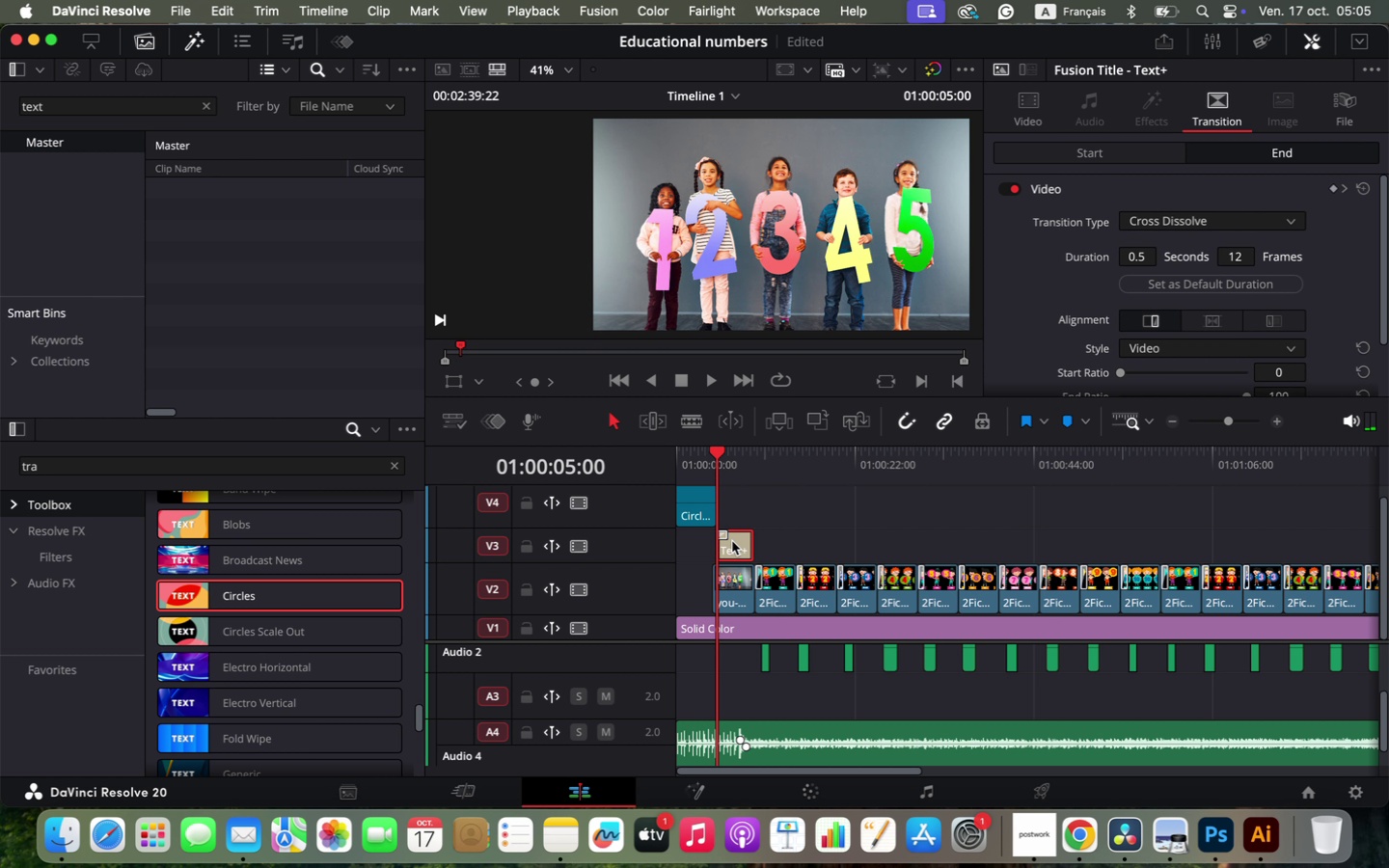 
left_click([736, 577])
 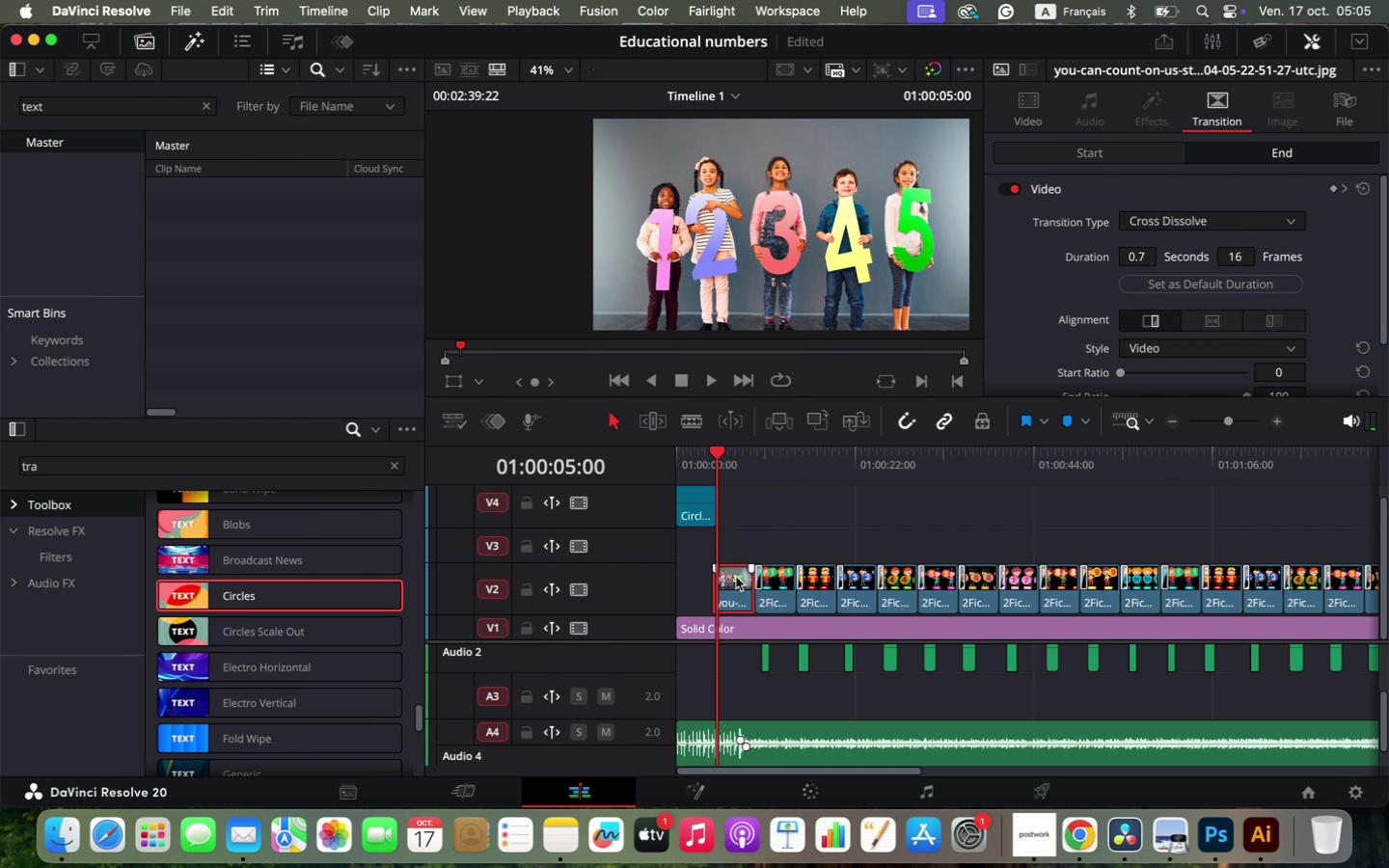 
key(Backspace)
 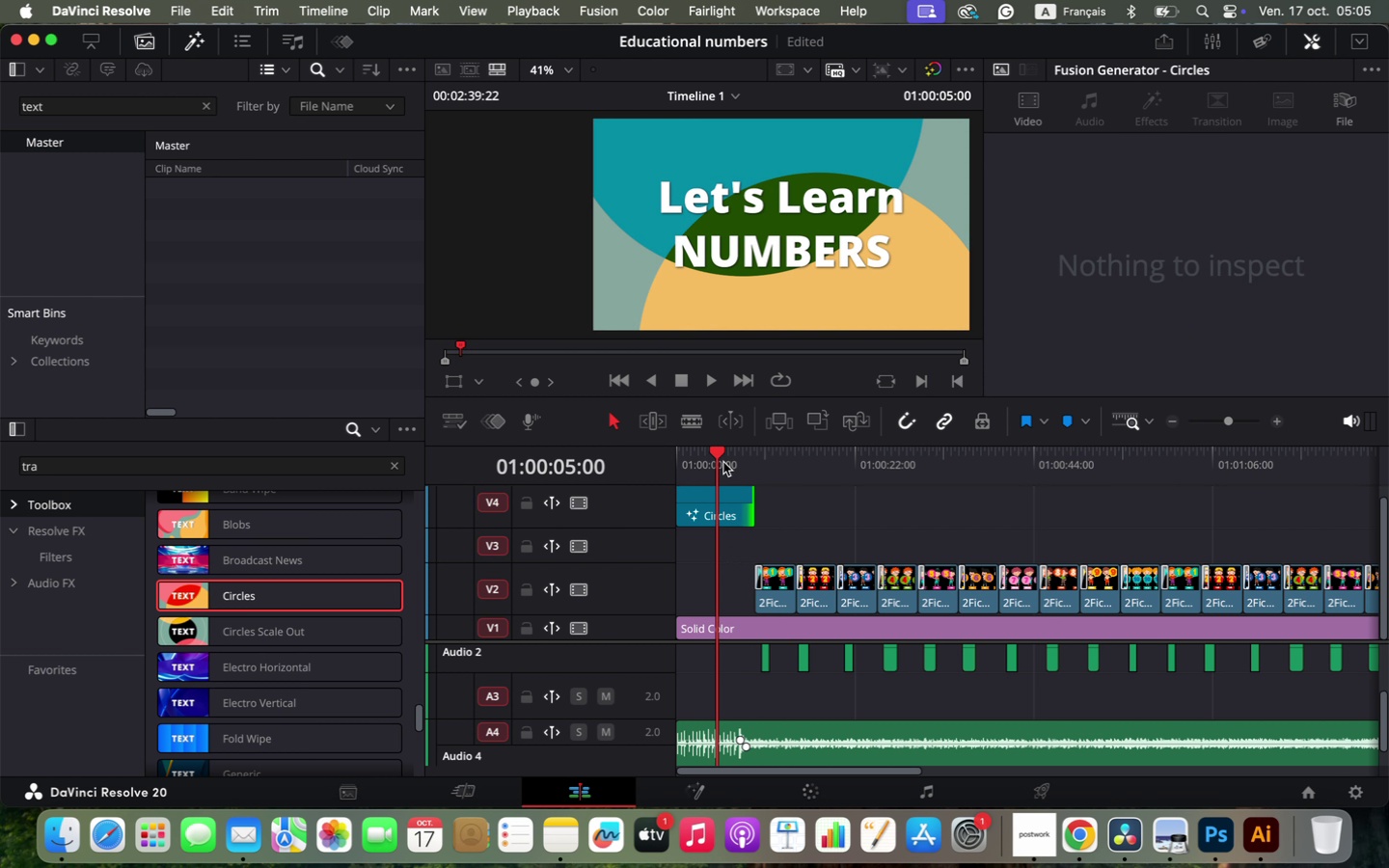 
left_click_drag(start_coordinate=[712, 505], to_coordinate=[751, 519])
 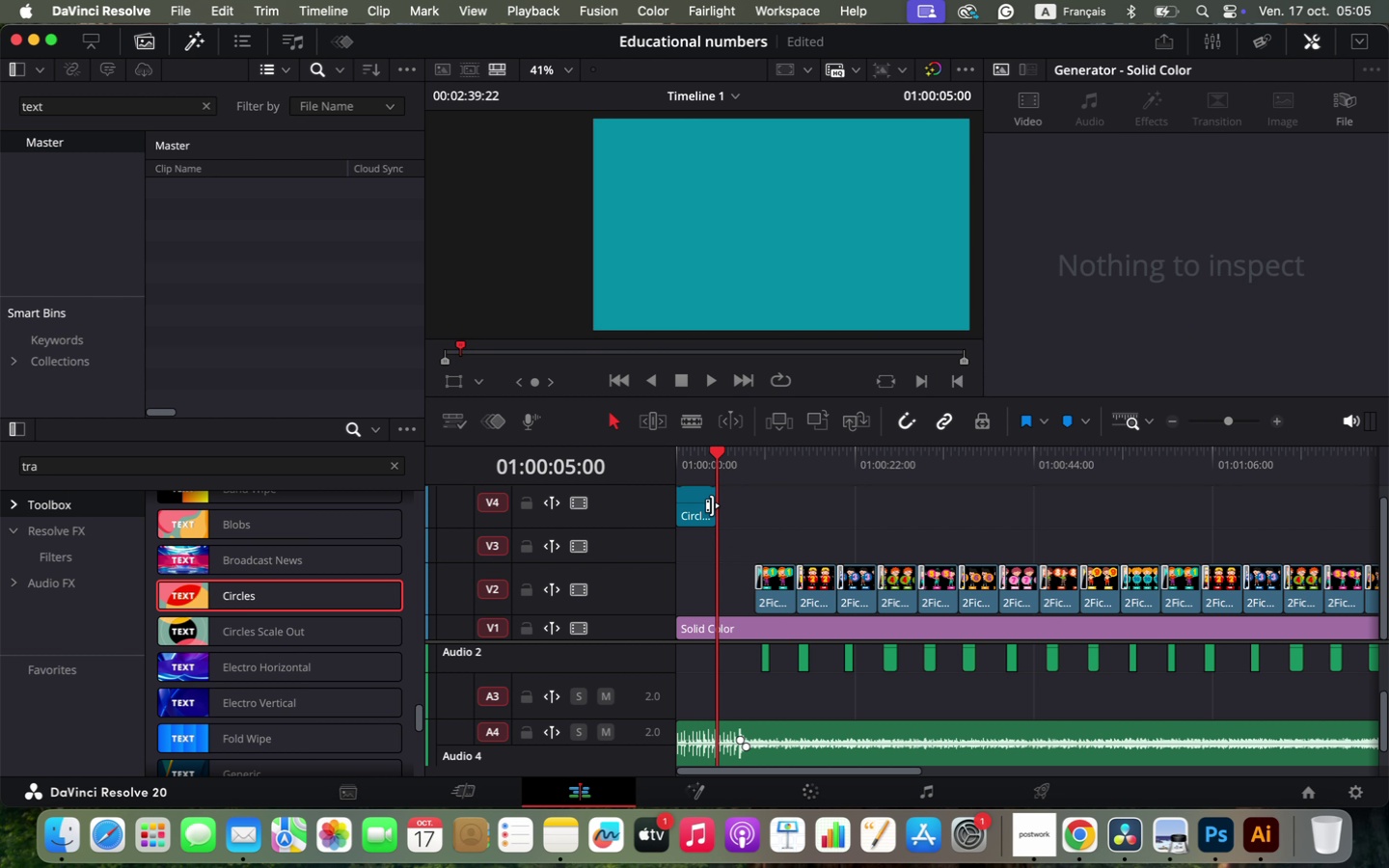 
left_click([672, 458])
 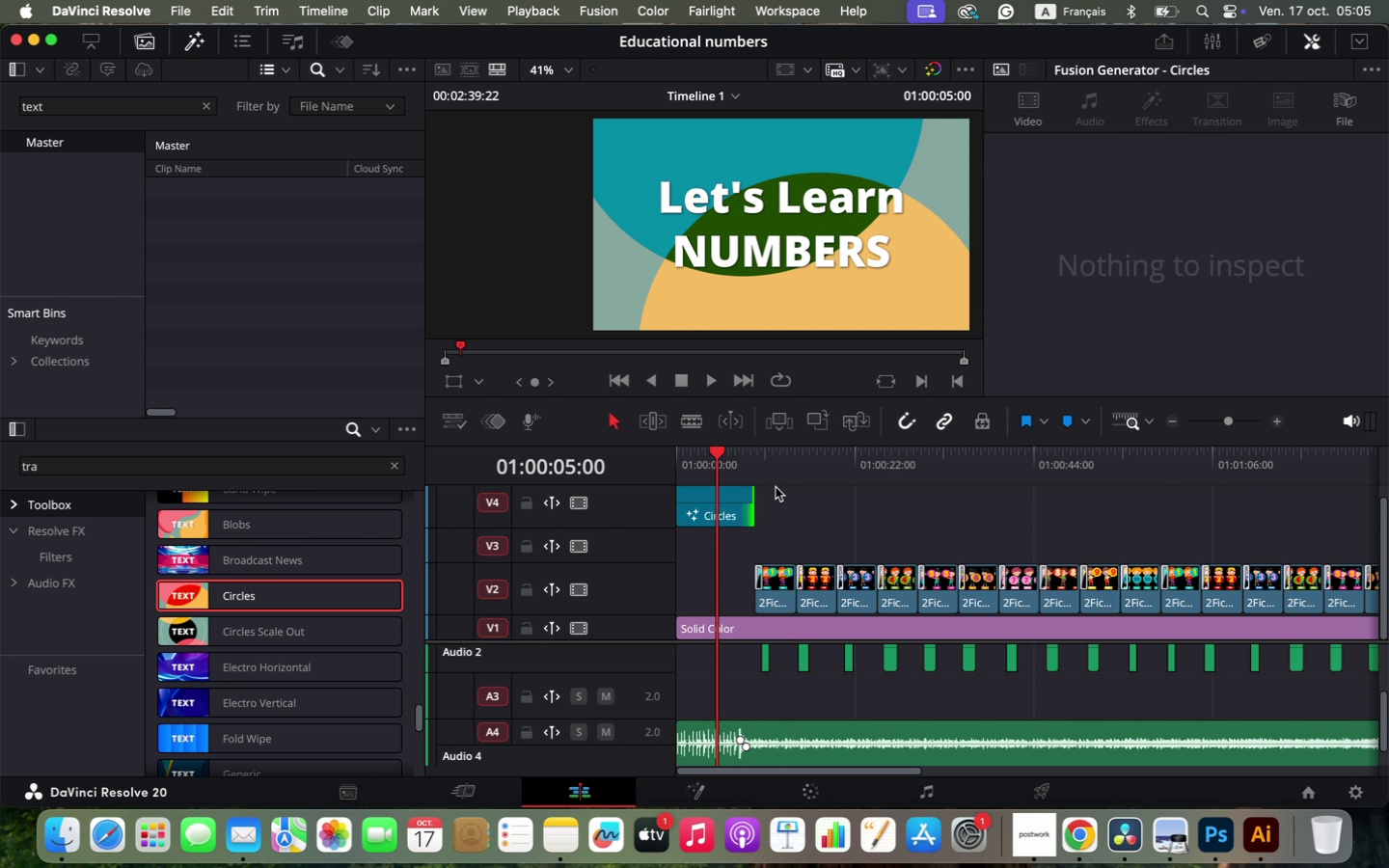 
left_click([740, 457])
 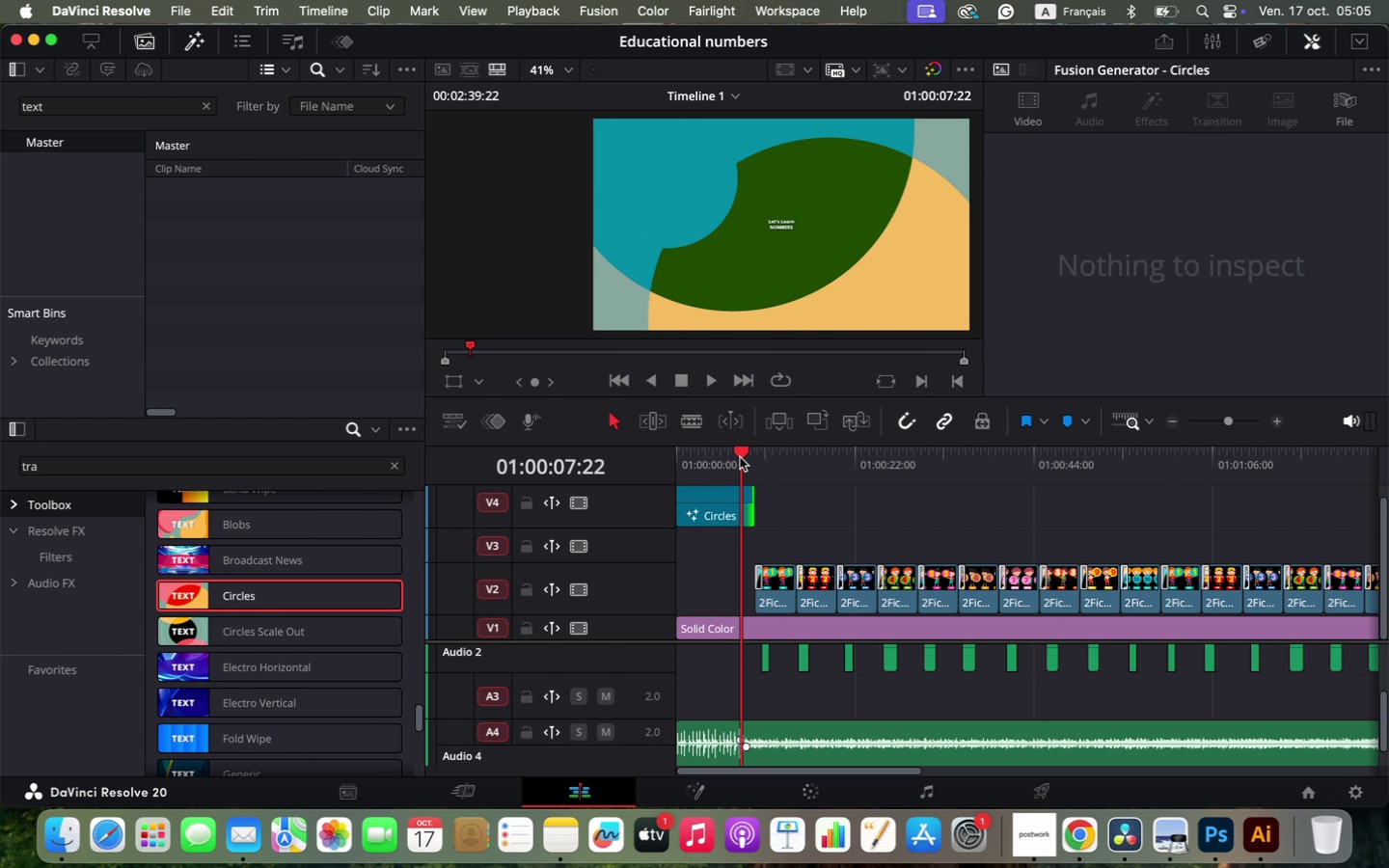 
key(Space)
 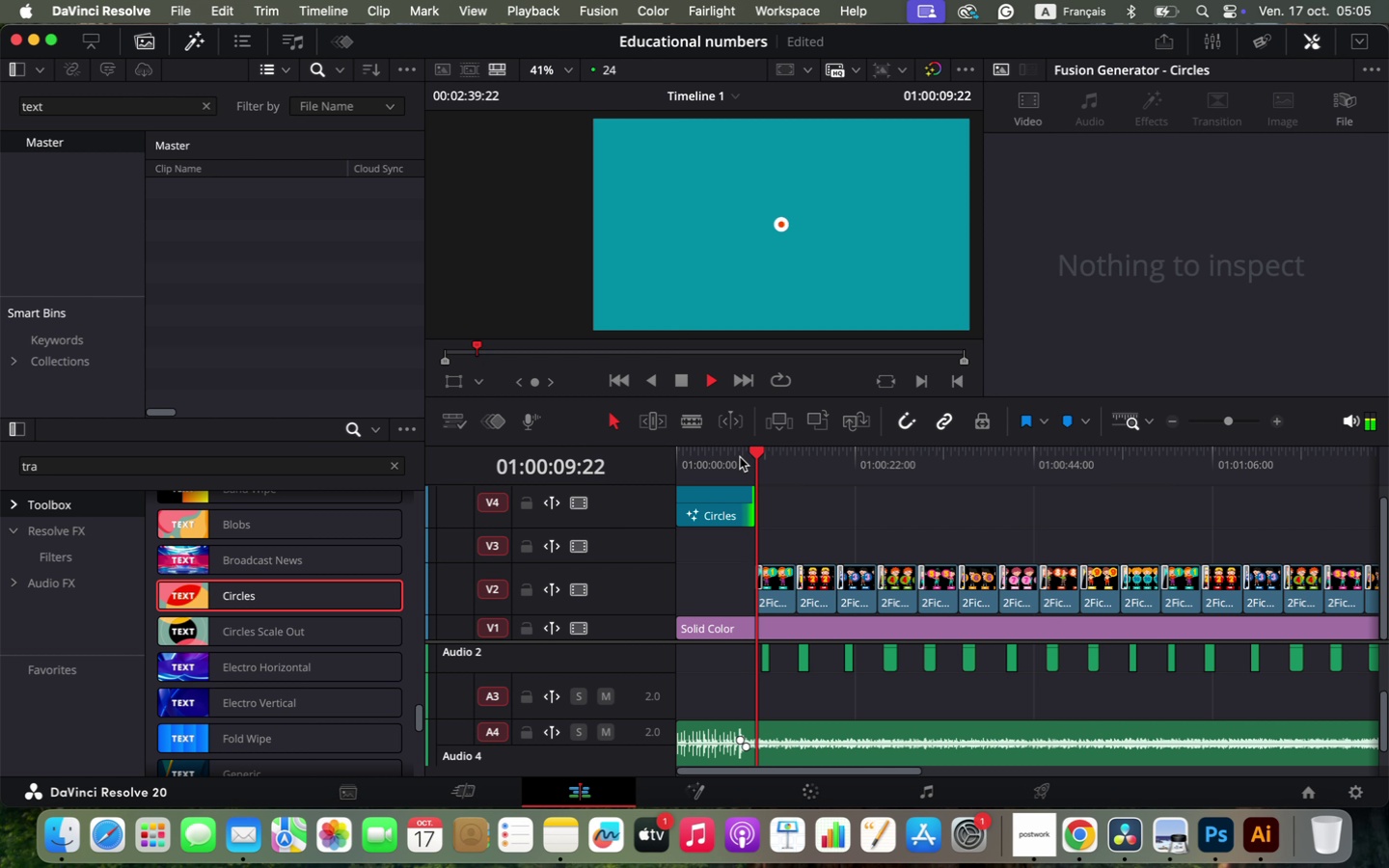 
key(Space)
 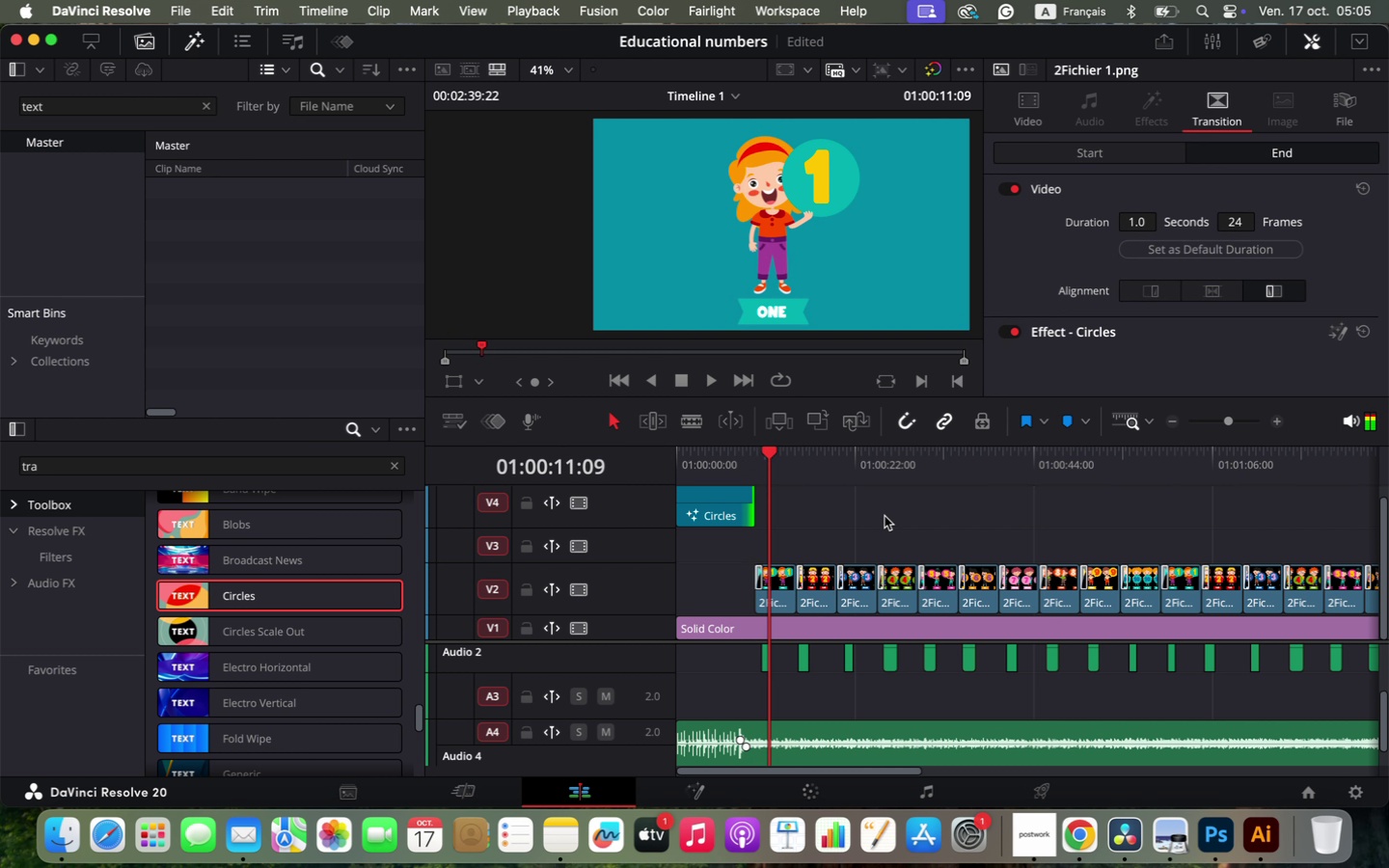 
hold_key(key=OptionLeft, duration=1.97)
scroll: coordinate [914, 531], scroll_direction: up, amount: 13.0
 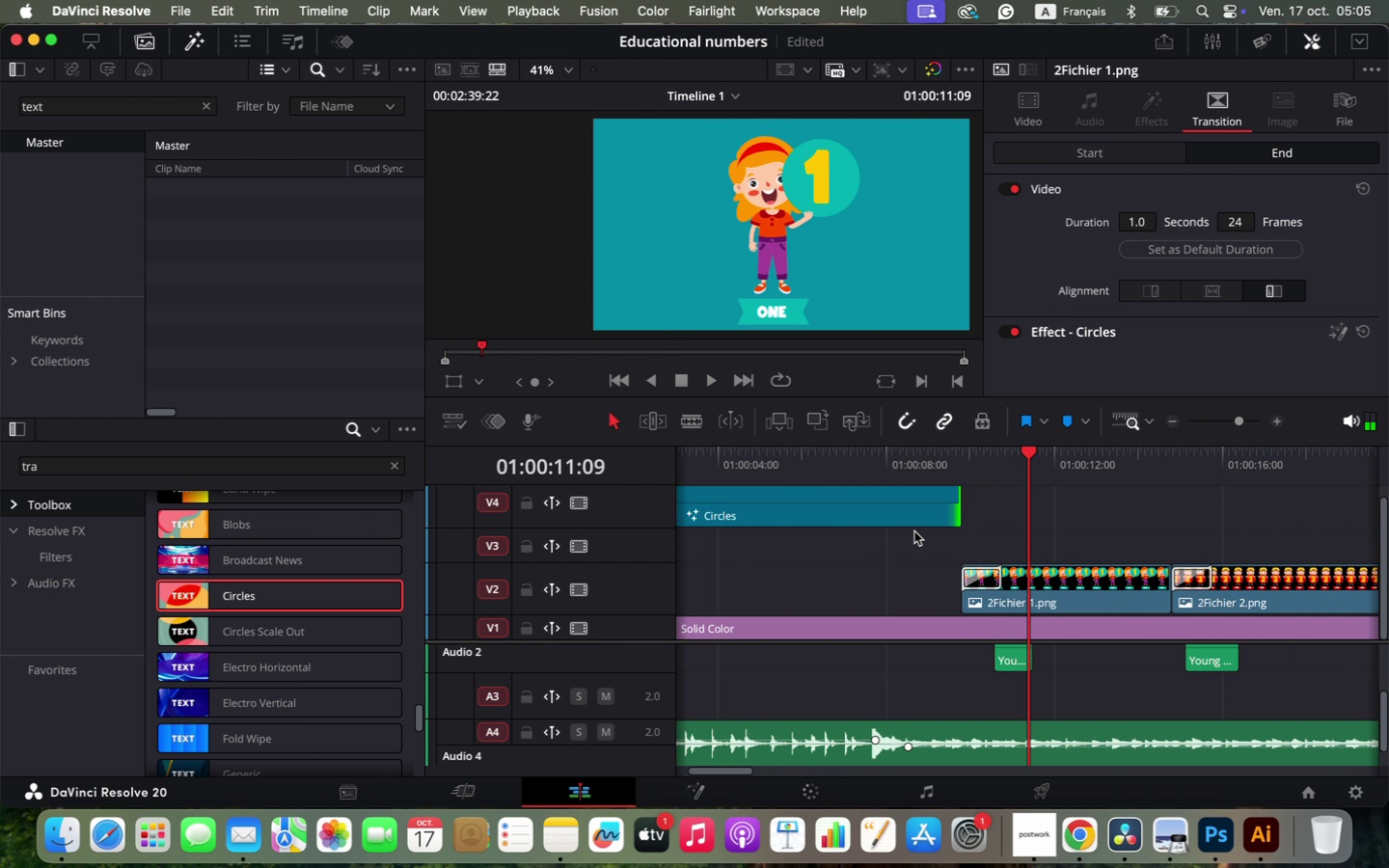 
left_click_drag(start_coordinate=[910, 512], to_coordinate=[920, 513])
 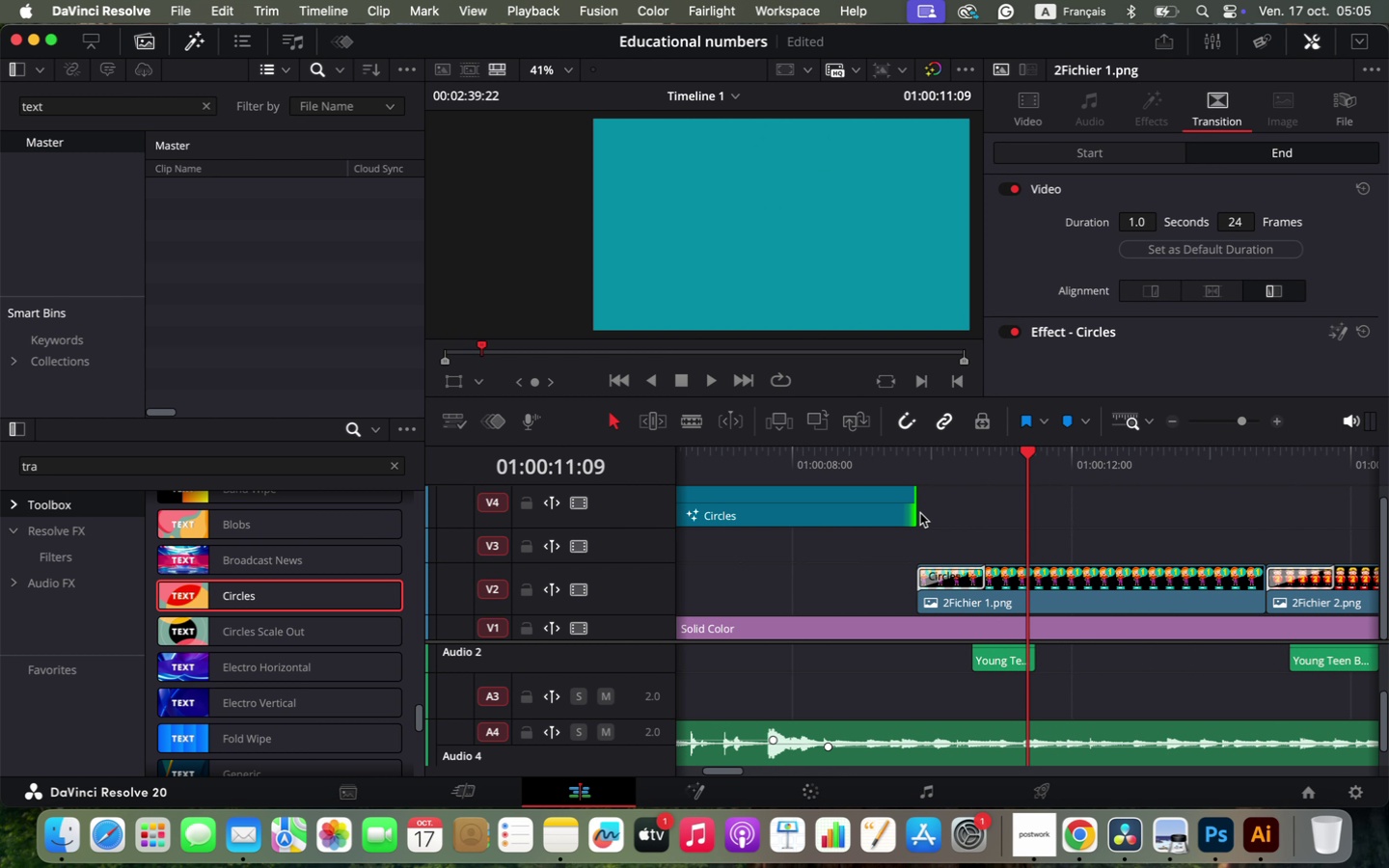 
left_click([678, 449])
 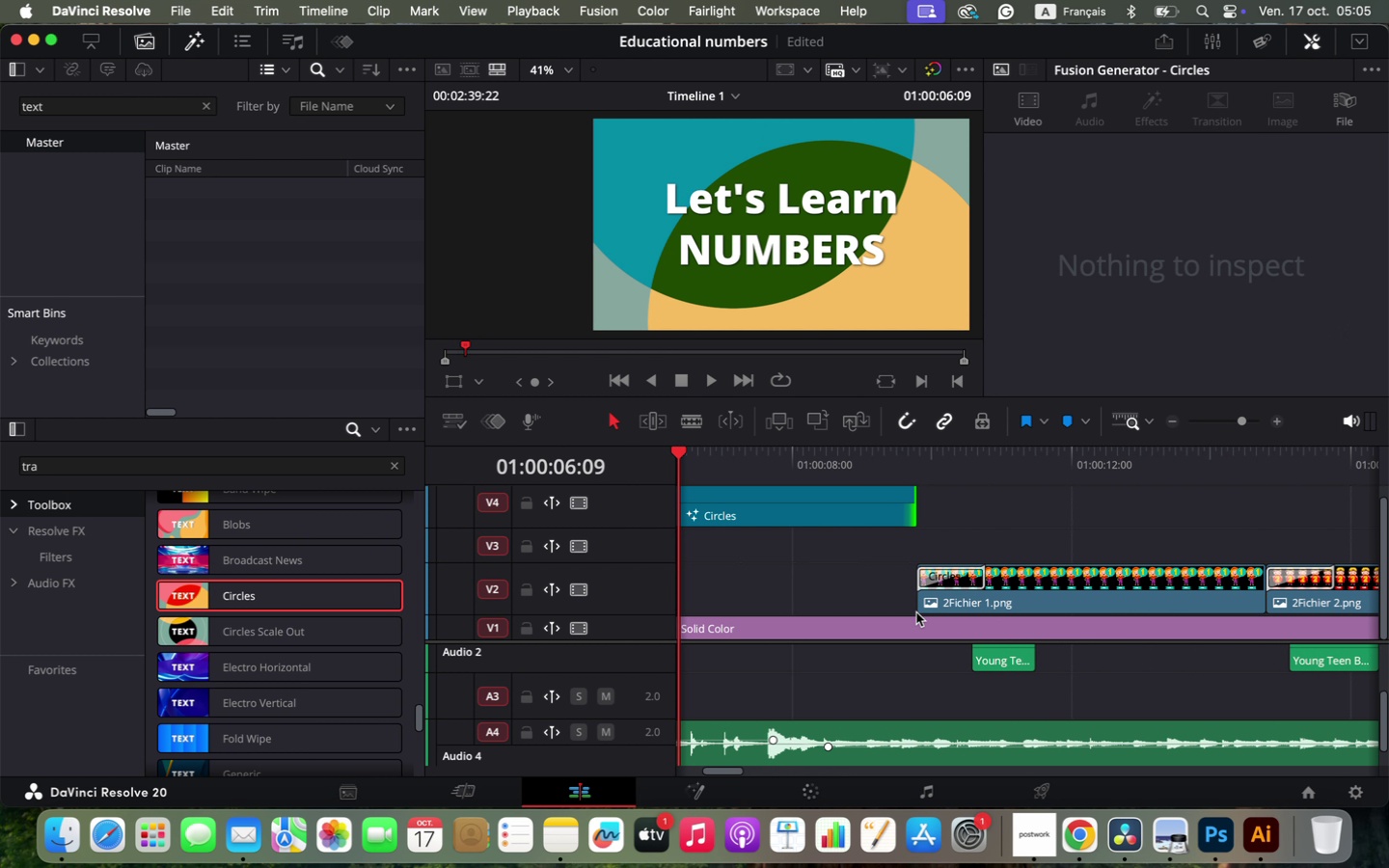 
hold_key(key=OptionLeft, duration=1.05)
scroll: coordinate [916, 612], scroll_direction: down, amount: 23.0
 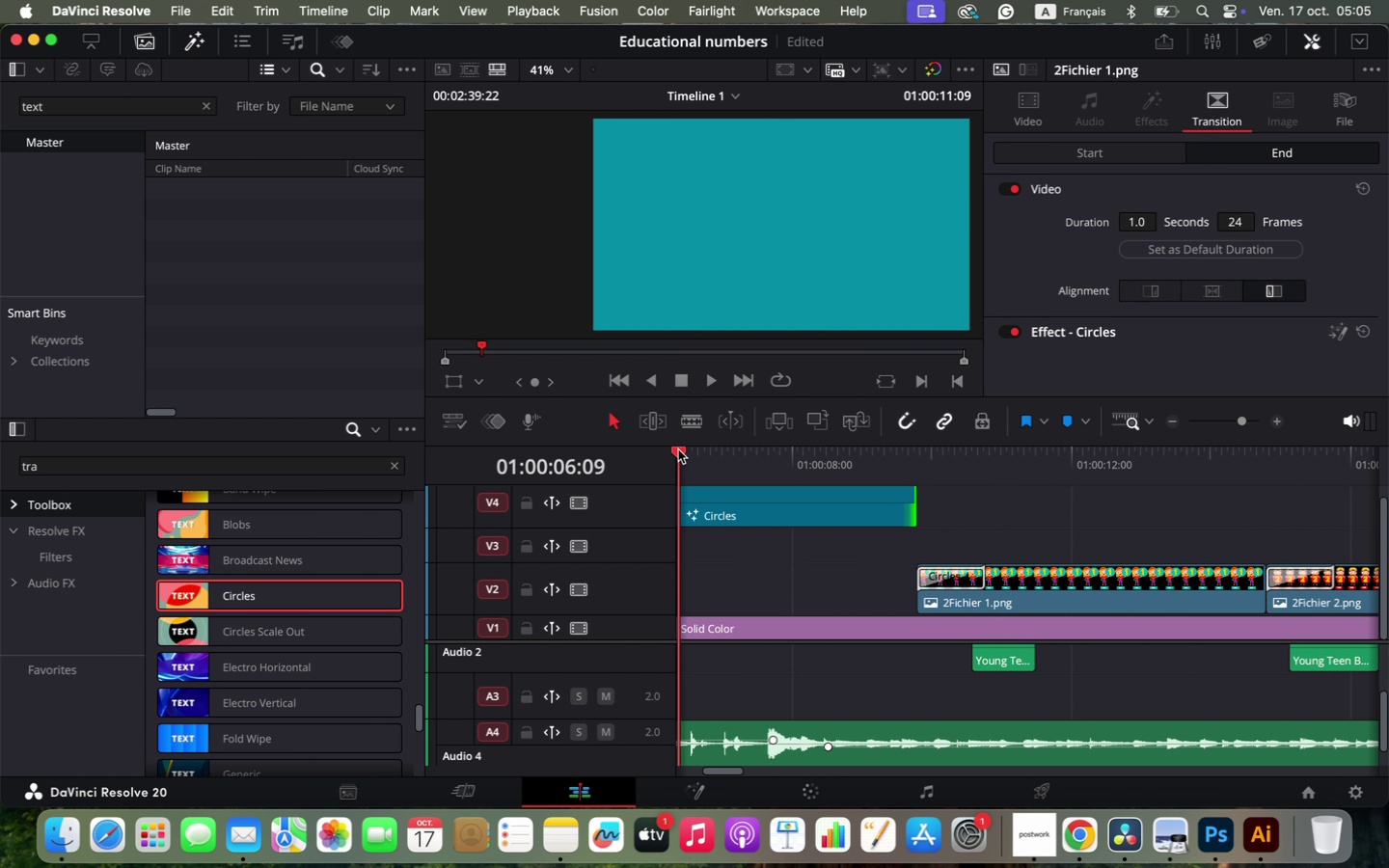 
hold_key(key=OptionLeft, duration=0.65)
scroll: coordinate [916, 603], scroll_direction: down, amount: 5.0
 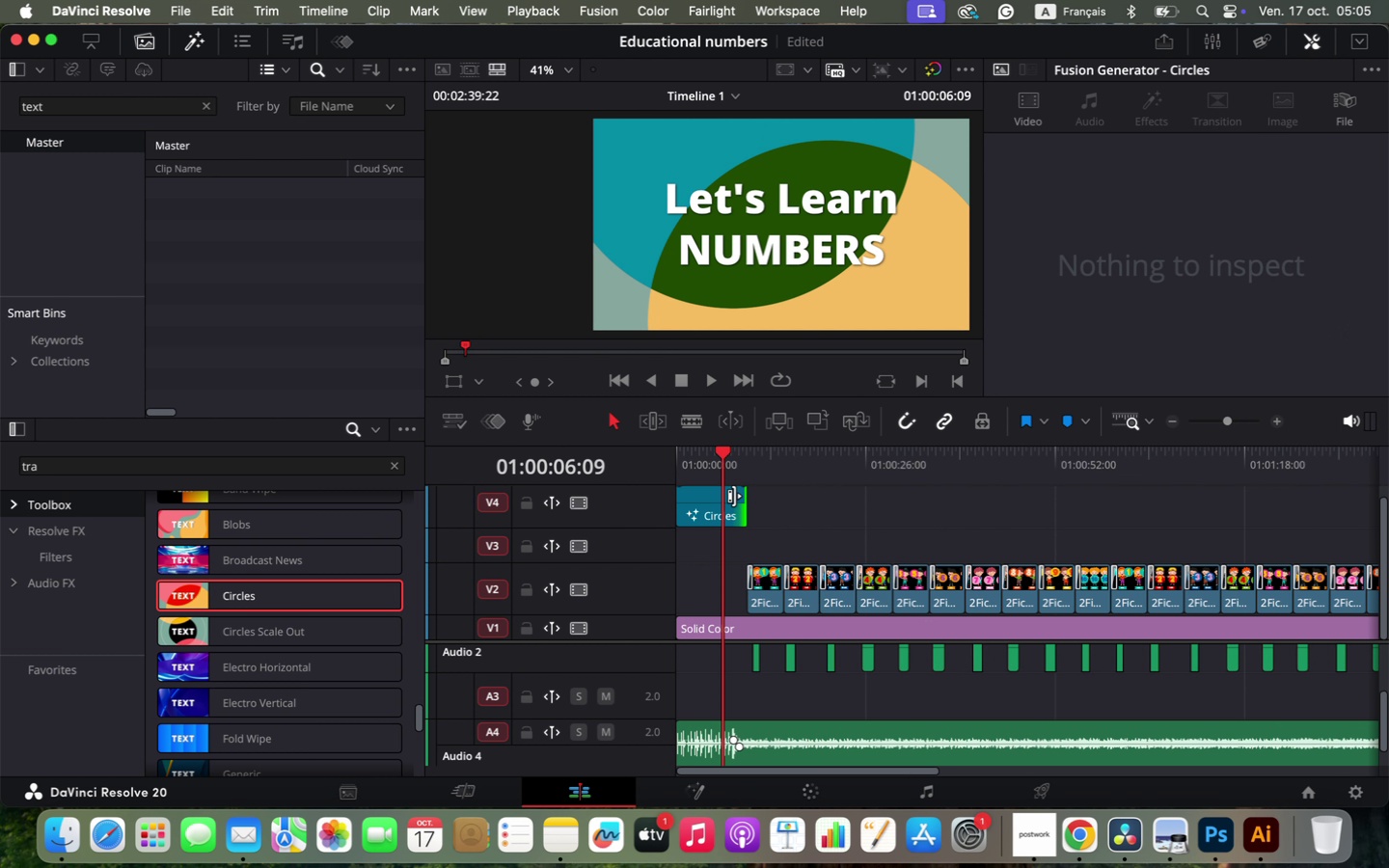 
left_click_drag(start_coordinate=[706, 454], to_coordinate=[591, 462])
 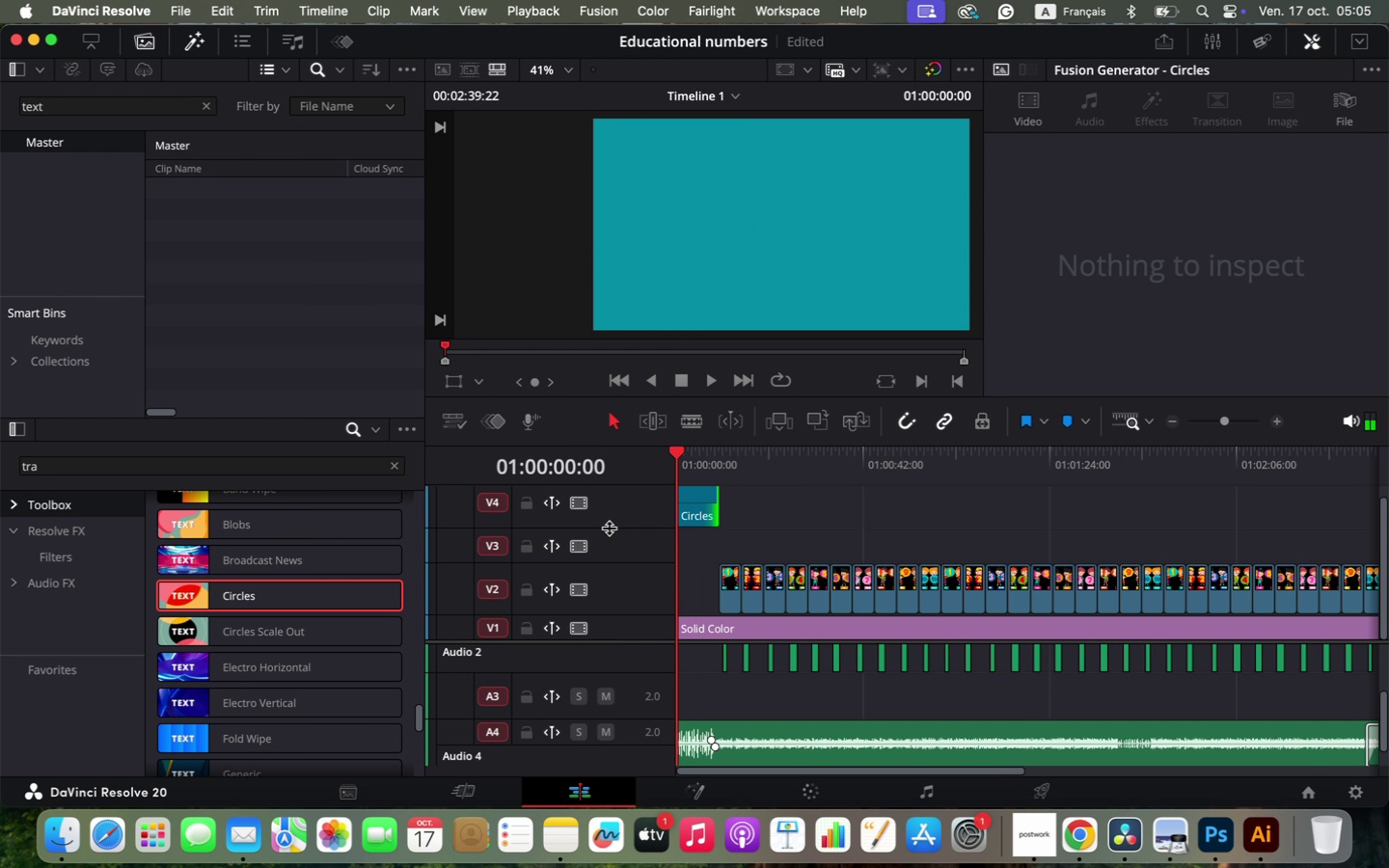 
key(Space)
 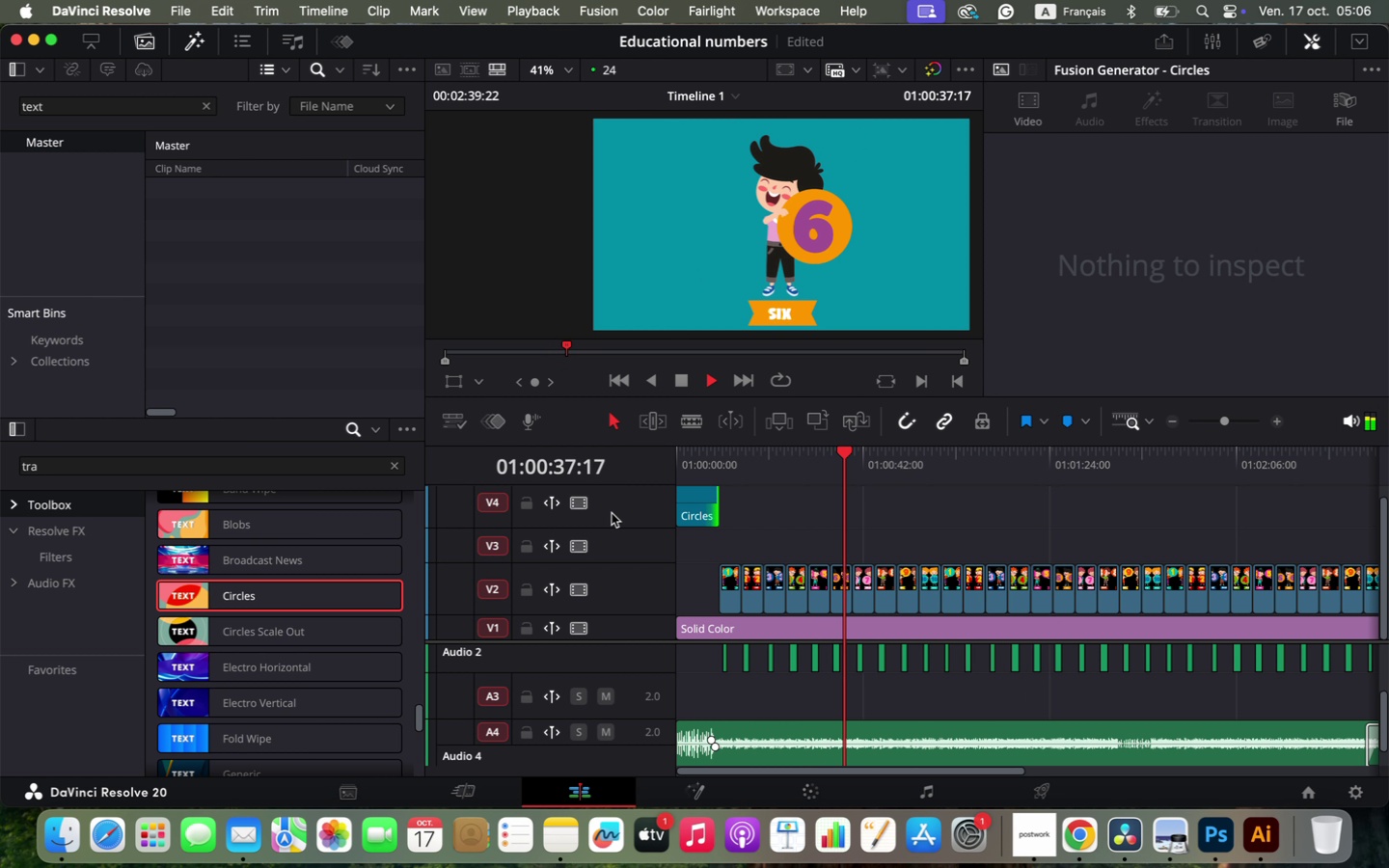 
wait(44.22)
 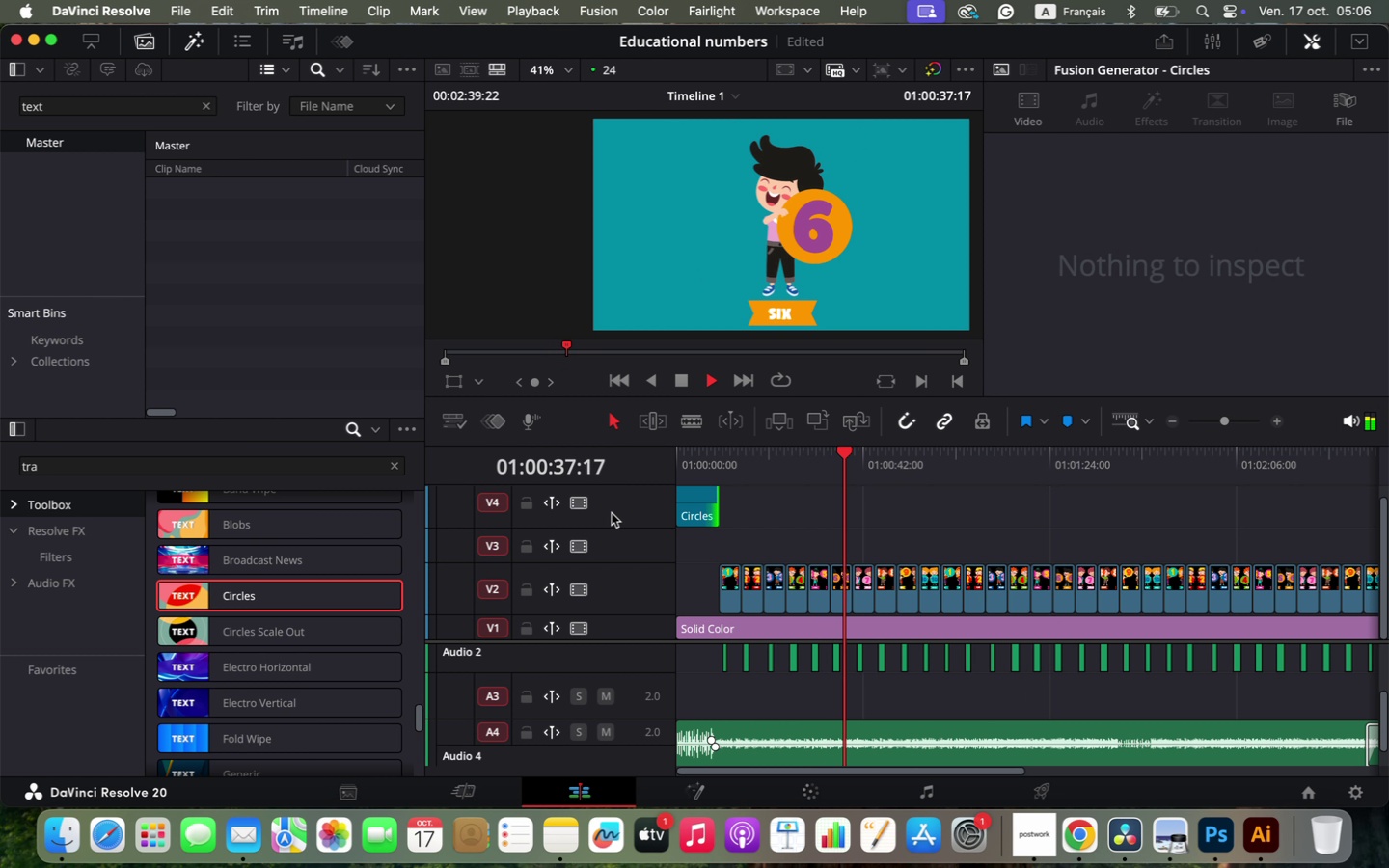 
hold_key(key=OptionLeft, duration=1.09)
scroll: coordinate [791, 546], scroll_direction: down, amount: 2.0
 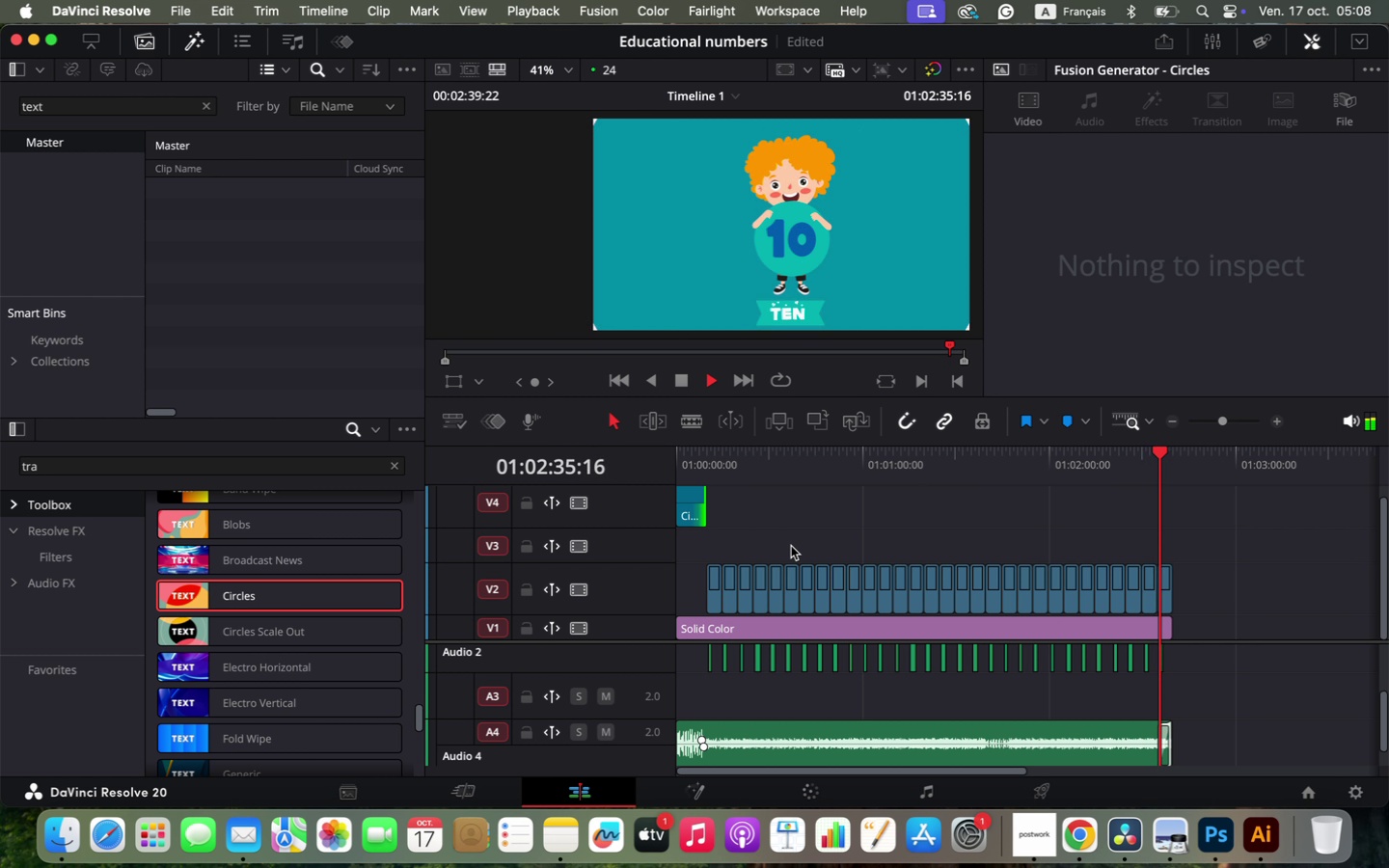 
wait(116.85)
 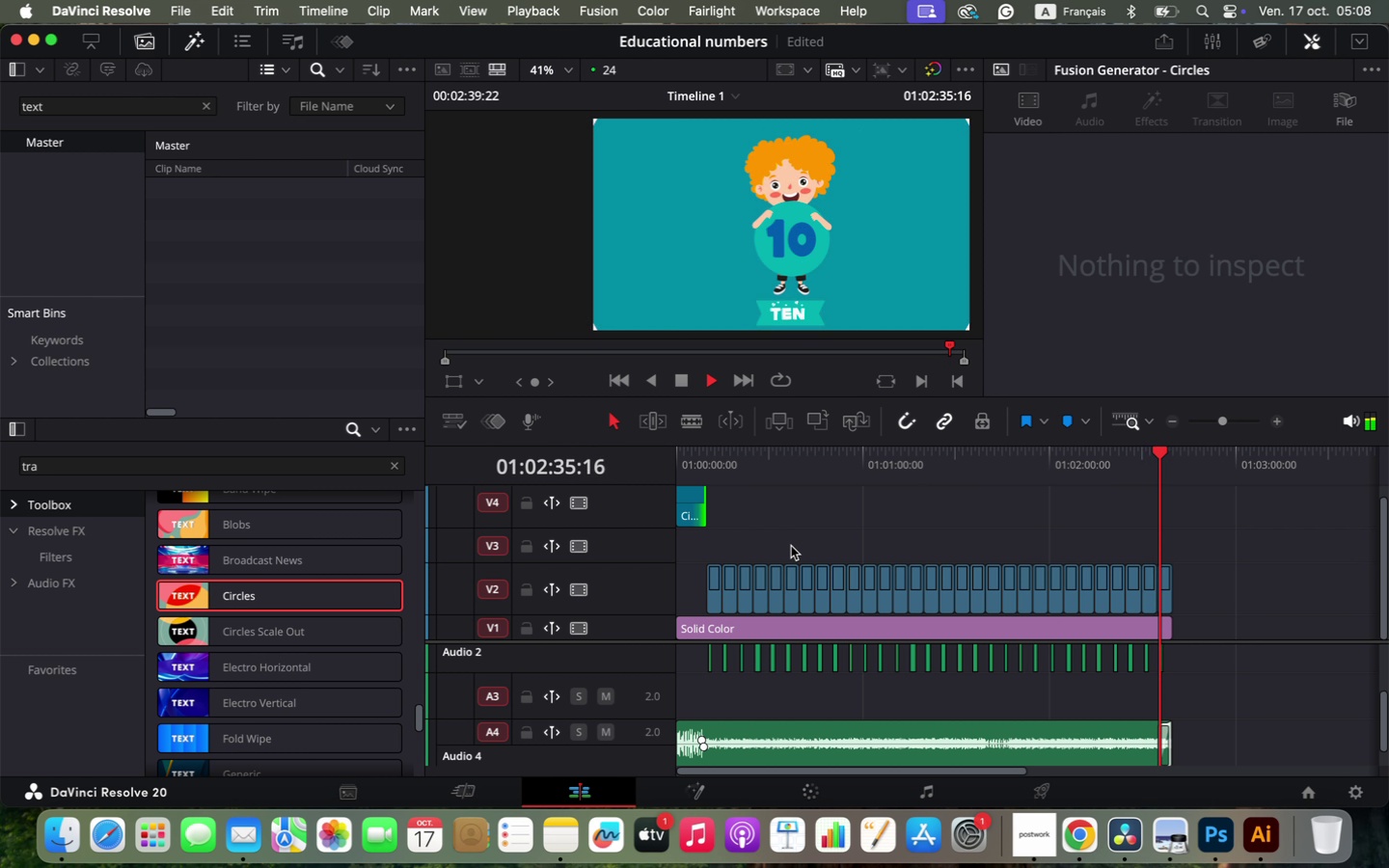 
left_click_drag(start_coordinate=[1174, 457], to_coordinate=[724, 524])
 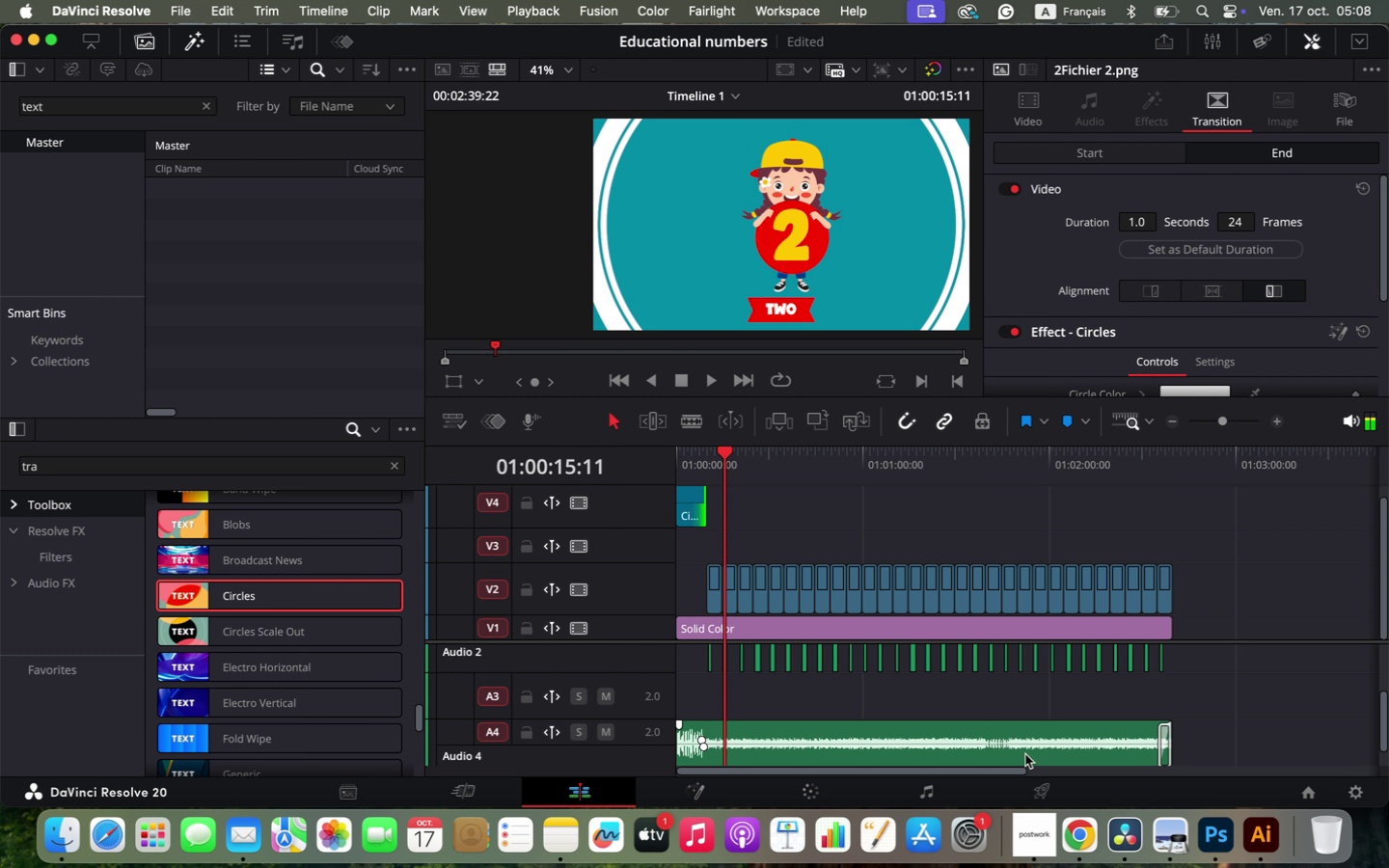 
left_click([1039, 781])
 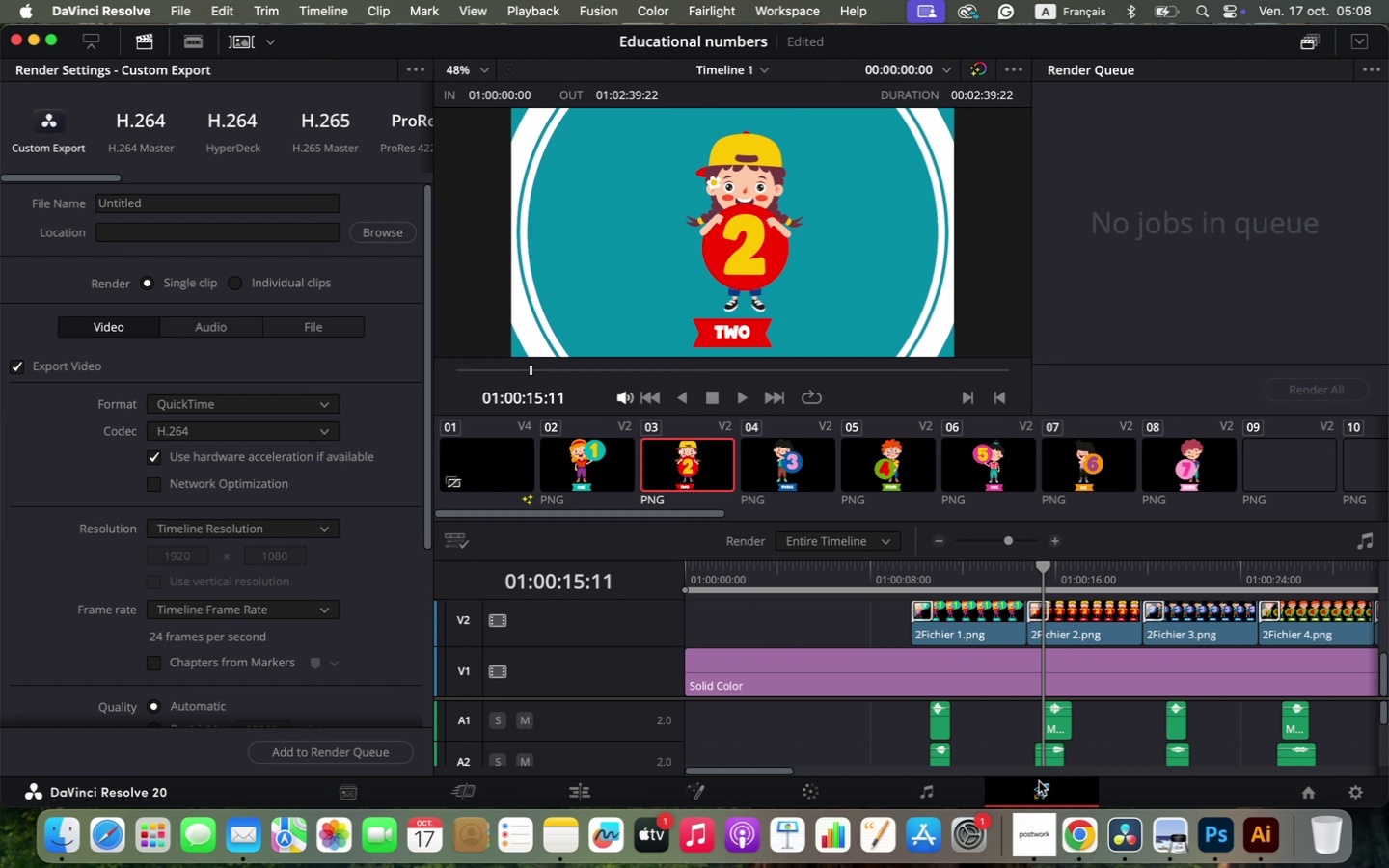 
left_click([221, 205])
 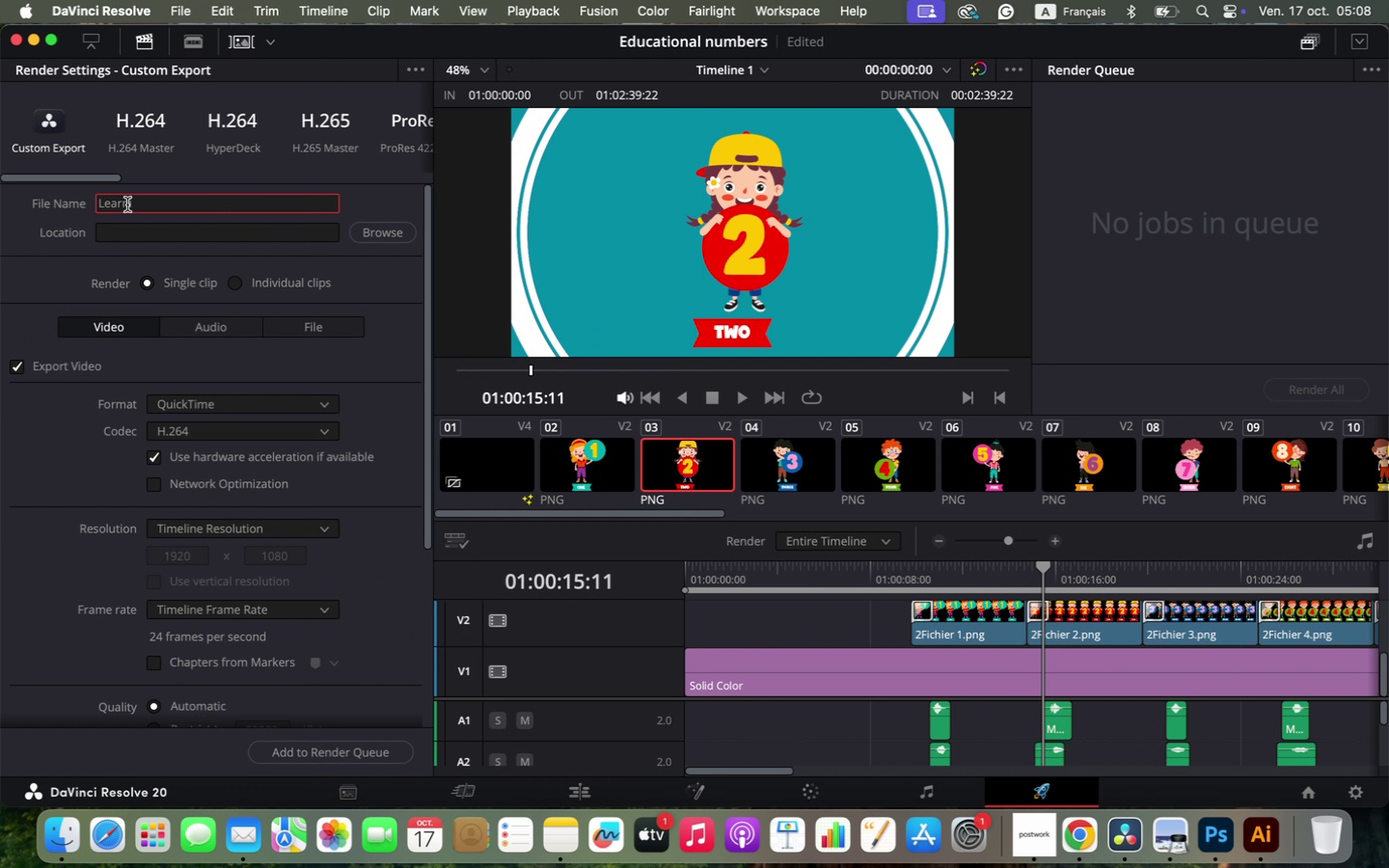 
left_click_drag(start_coordinate=[221, 205], to_coordinate=[127, 204])
 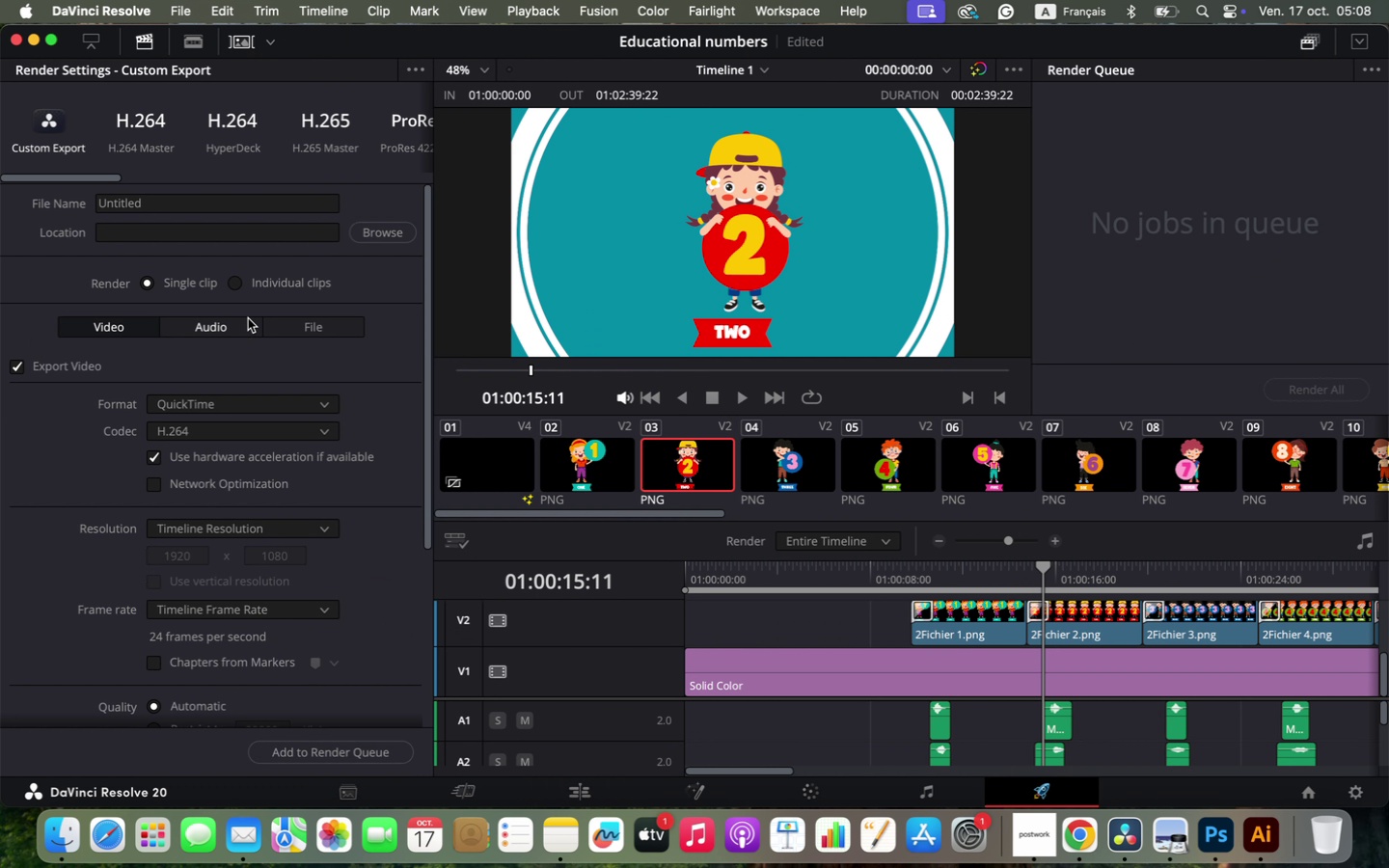 
type(Leqrning nu;bers)
 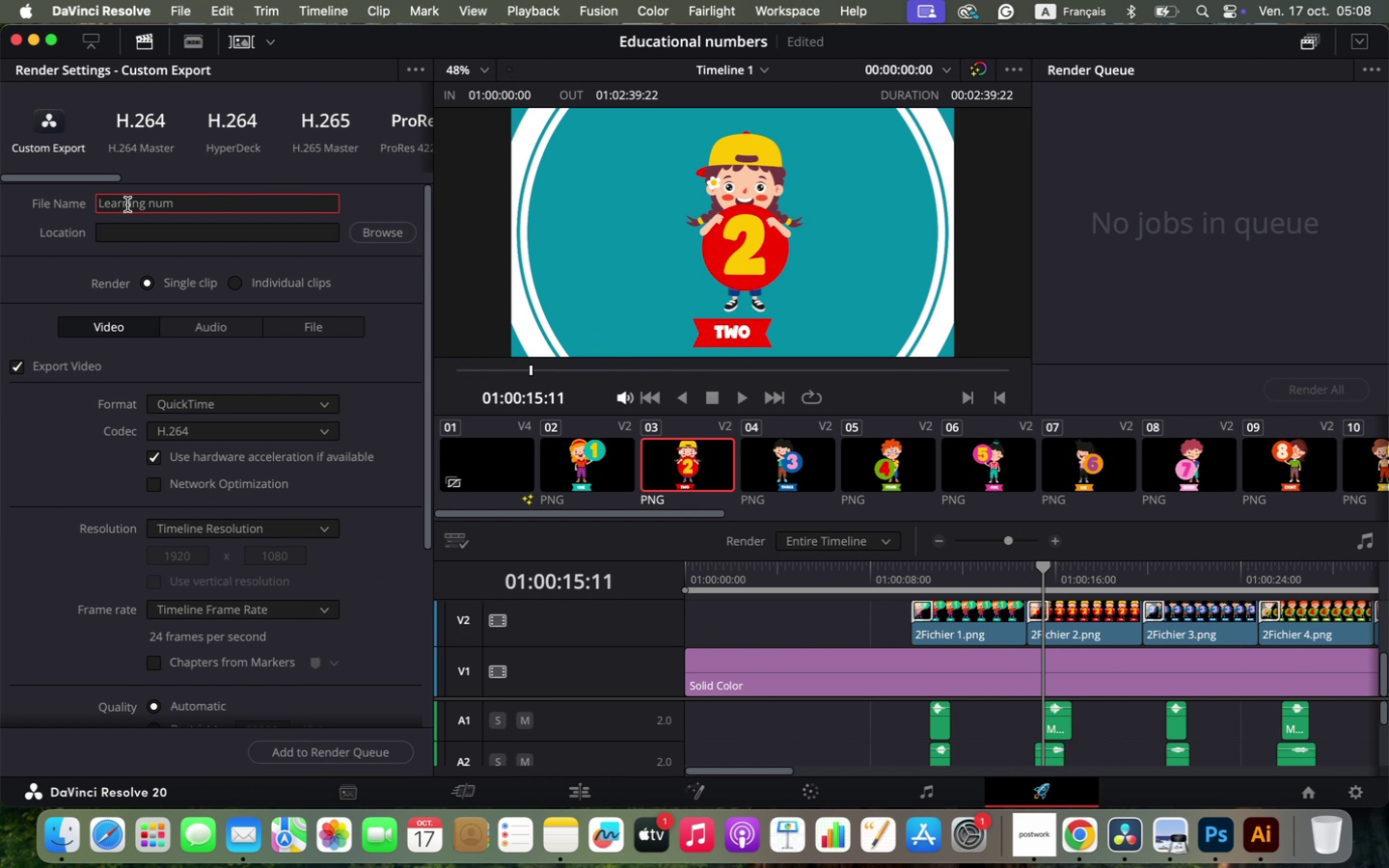 
left_click([370, 228])
 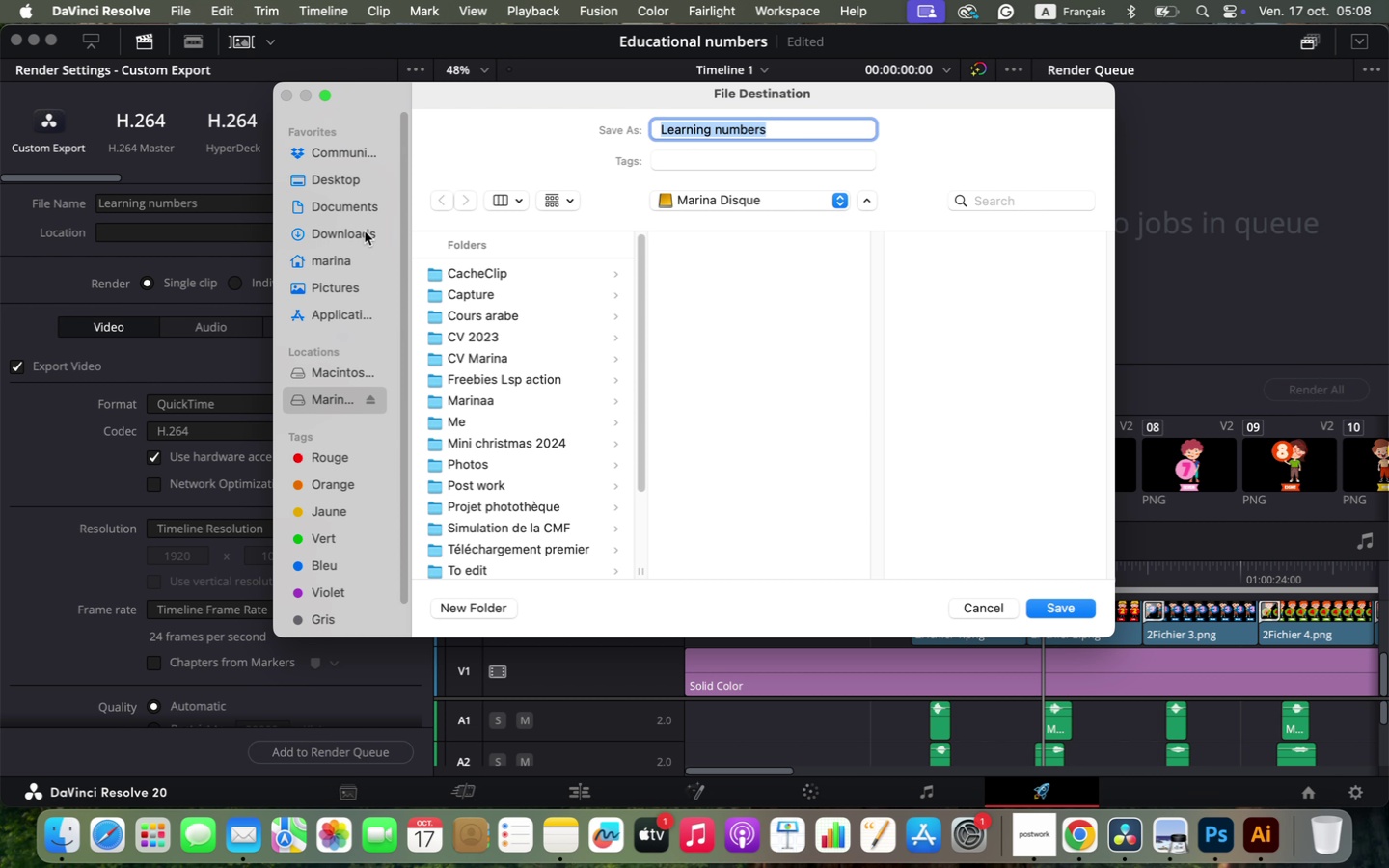 
left_click([825, 197])
 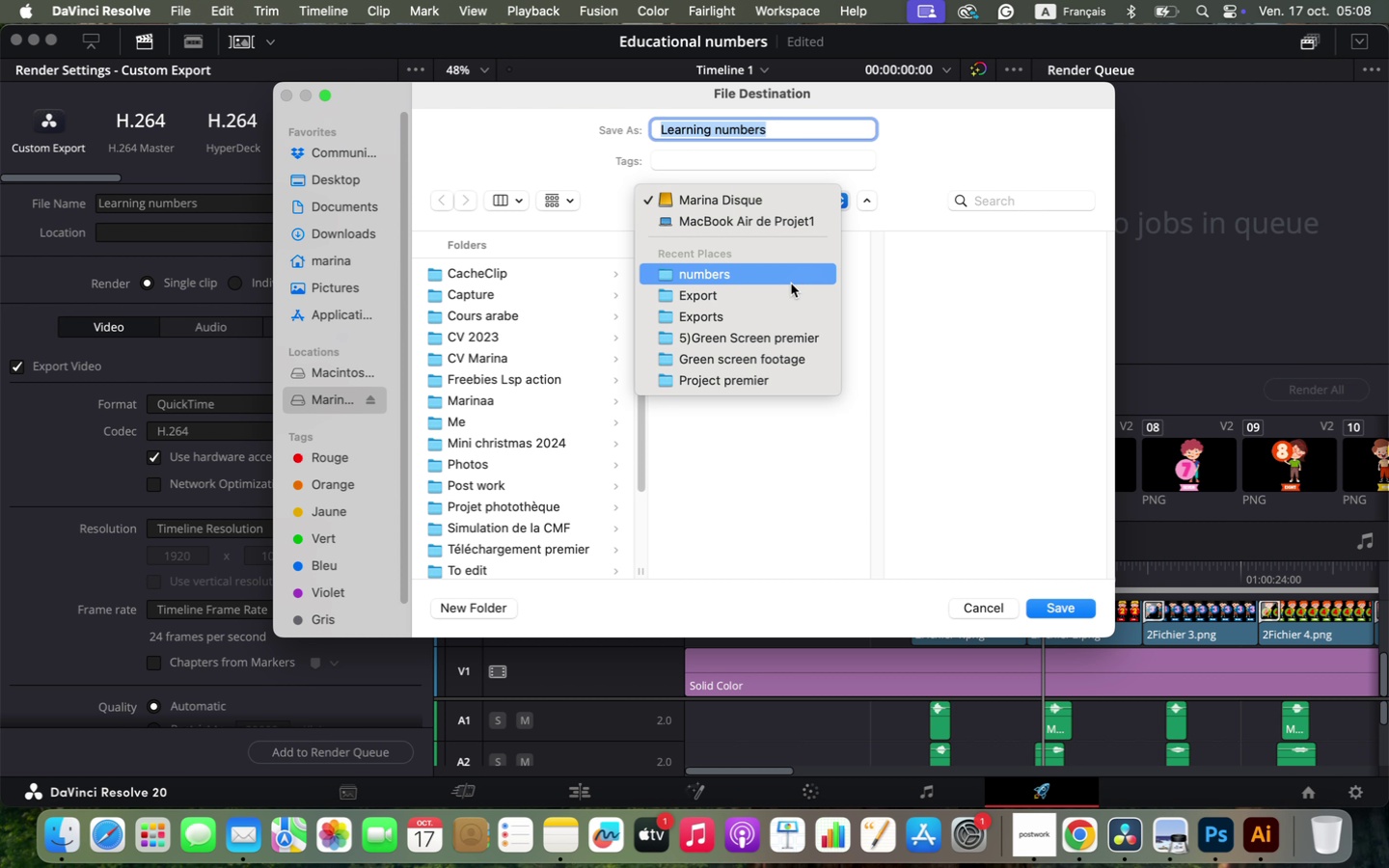 
left_click([791, 284])
 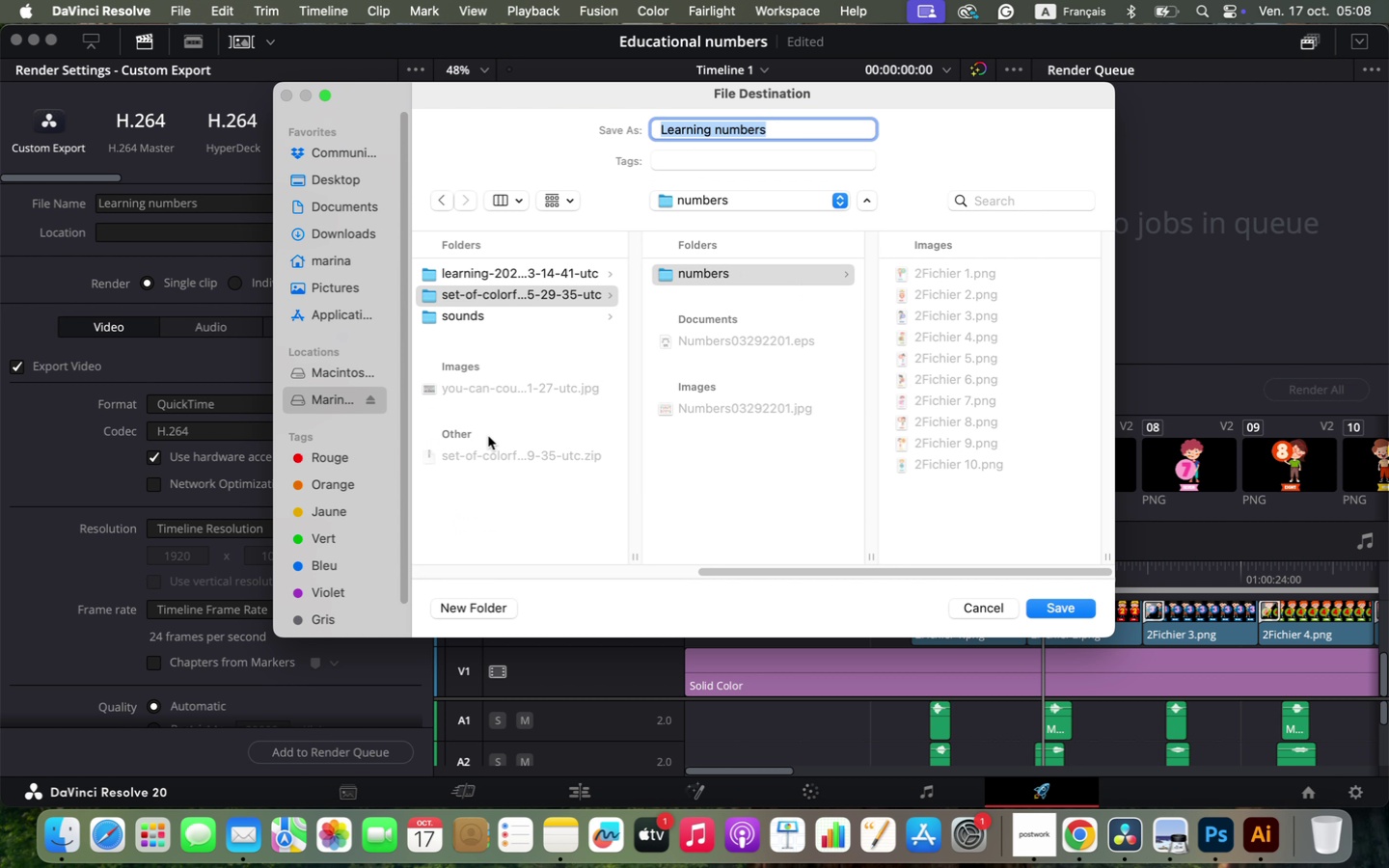 
left_click([488, 531])
 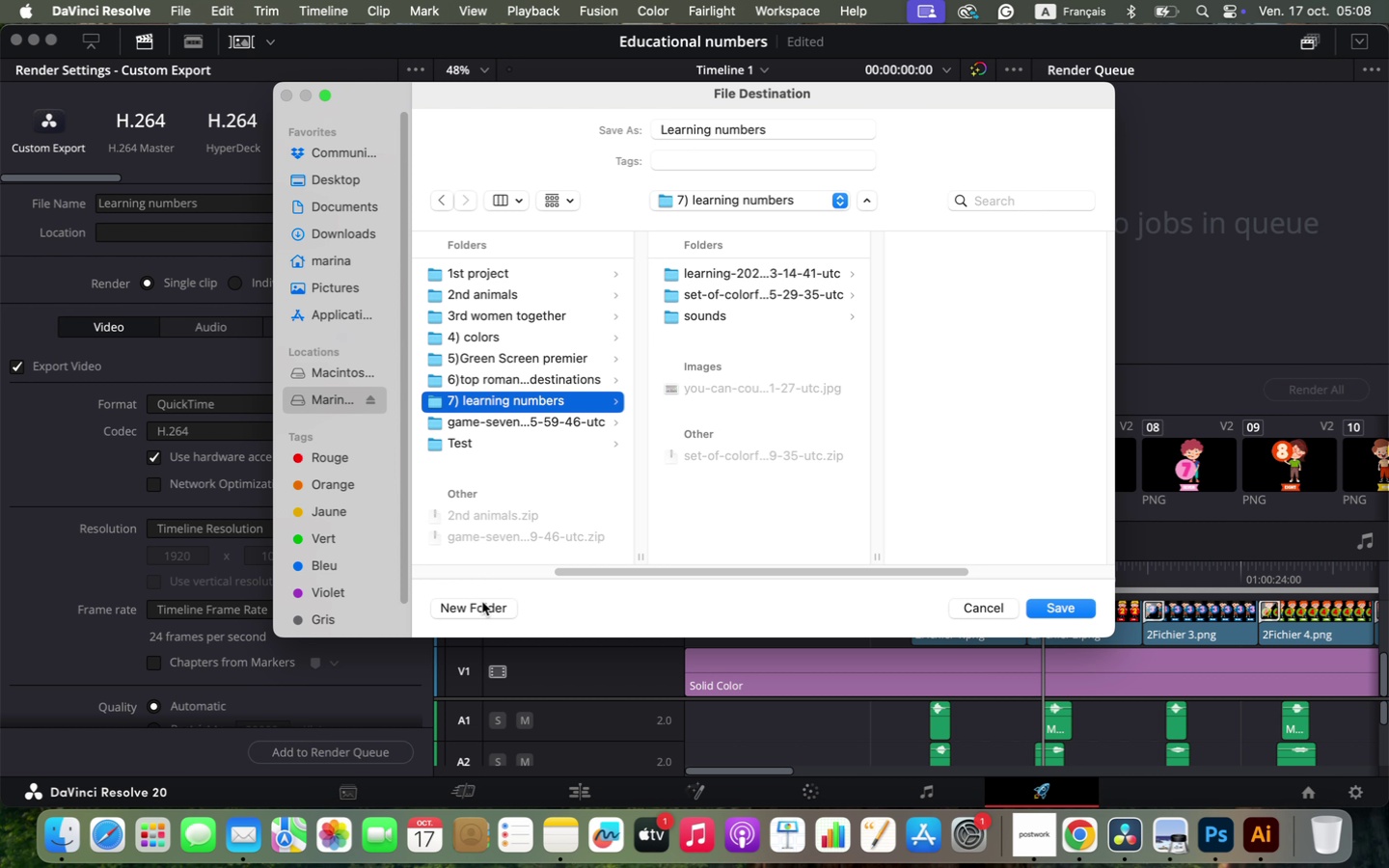 
left_click([479, 610])
 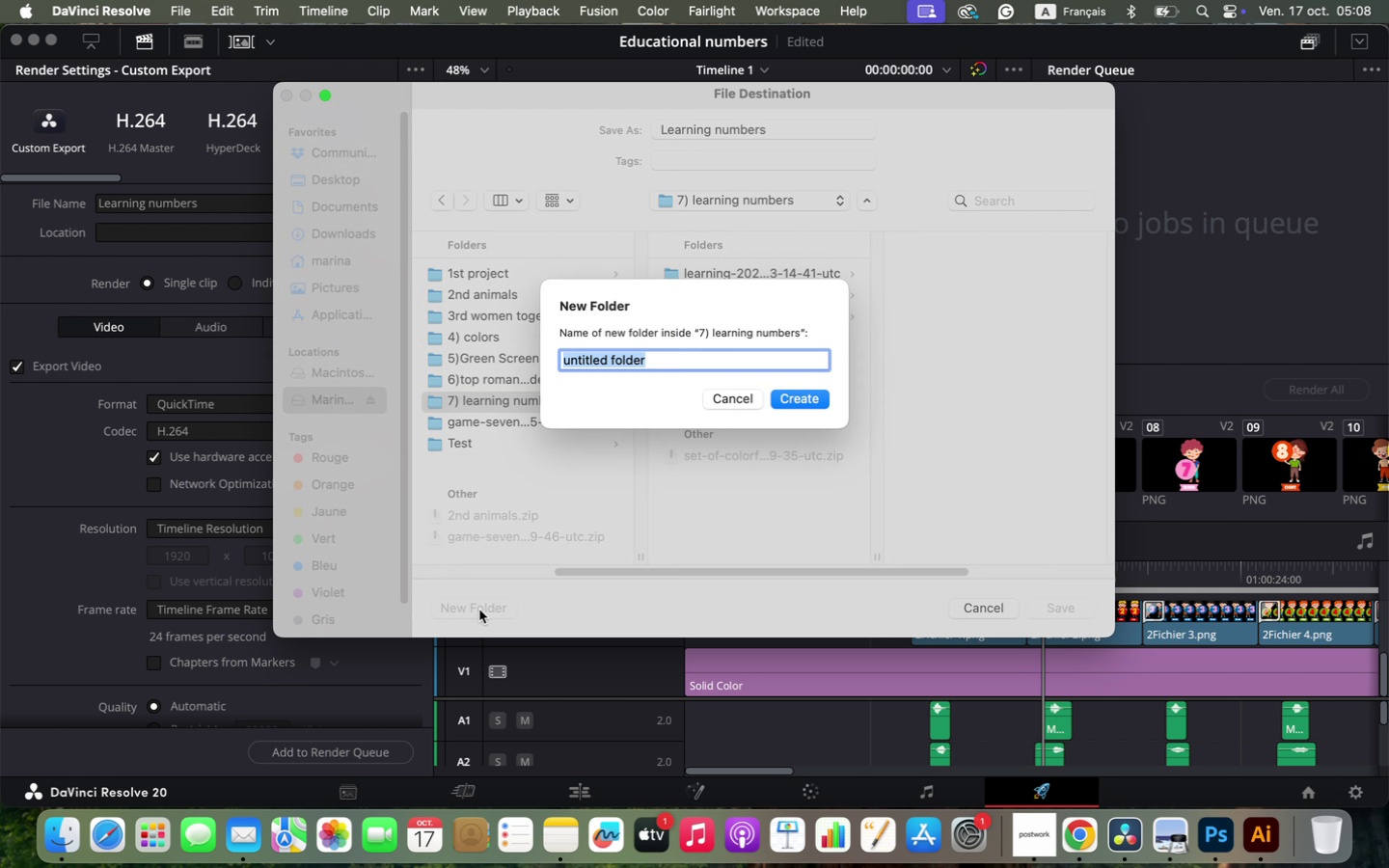 
type(Export)